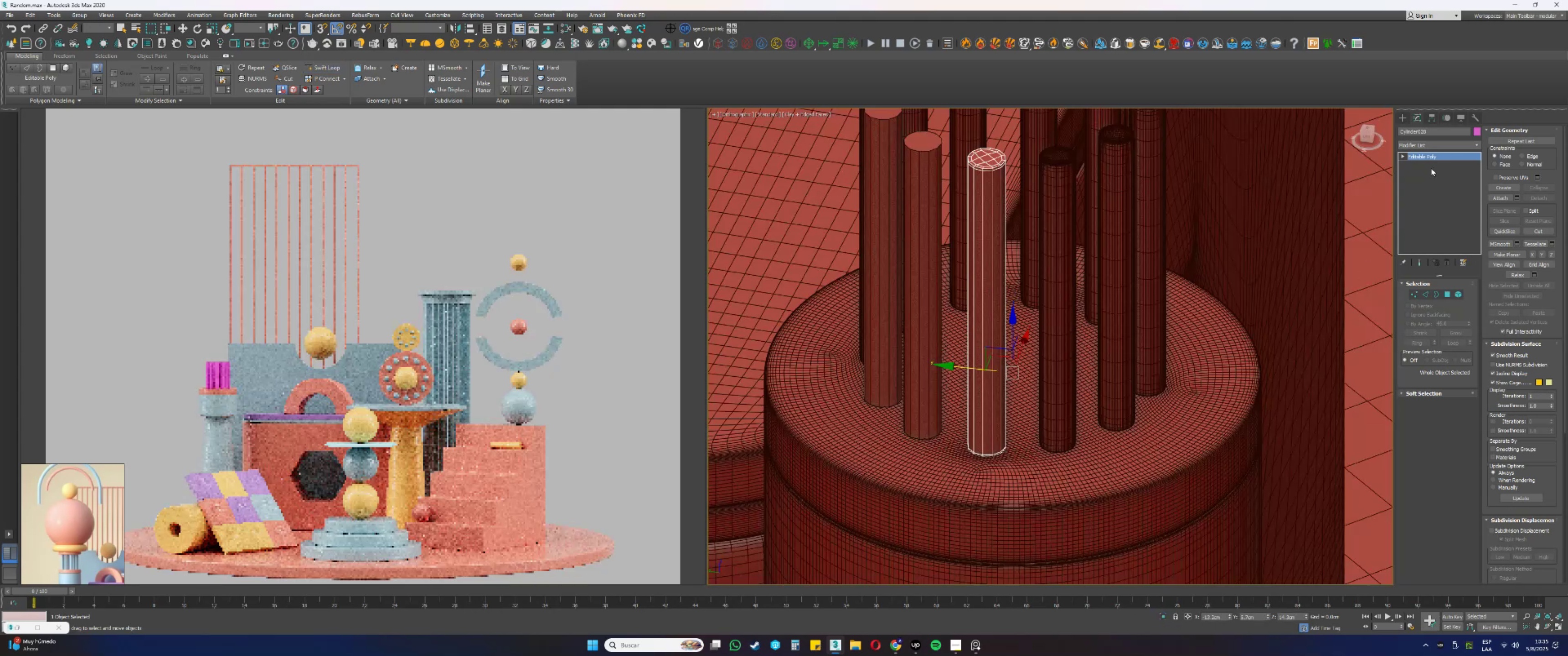 
right_click([1424, 156])
 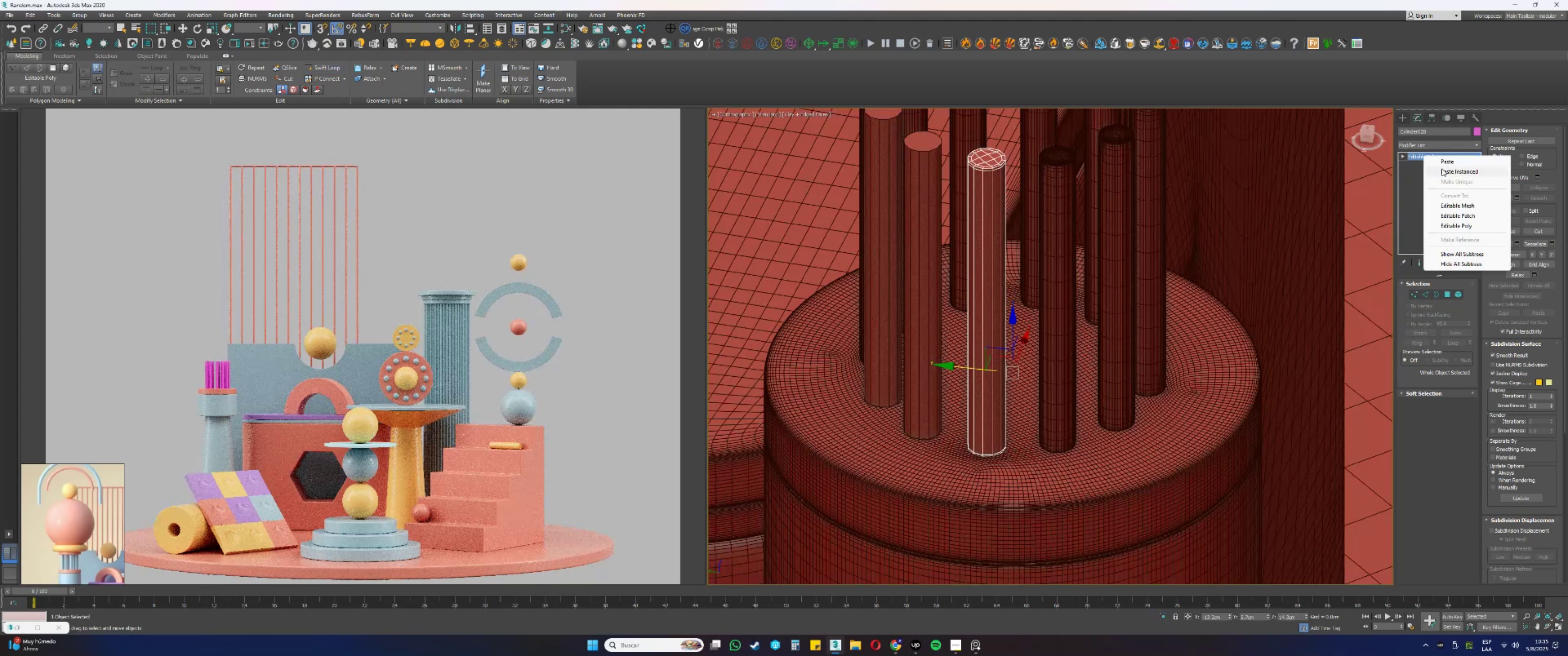 
left_click([1442, 169])
 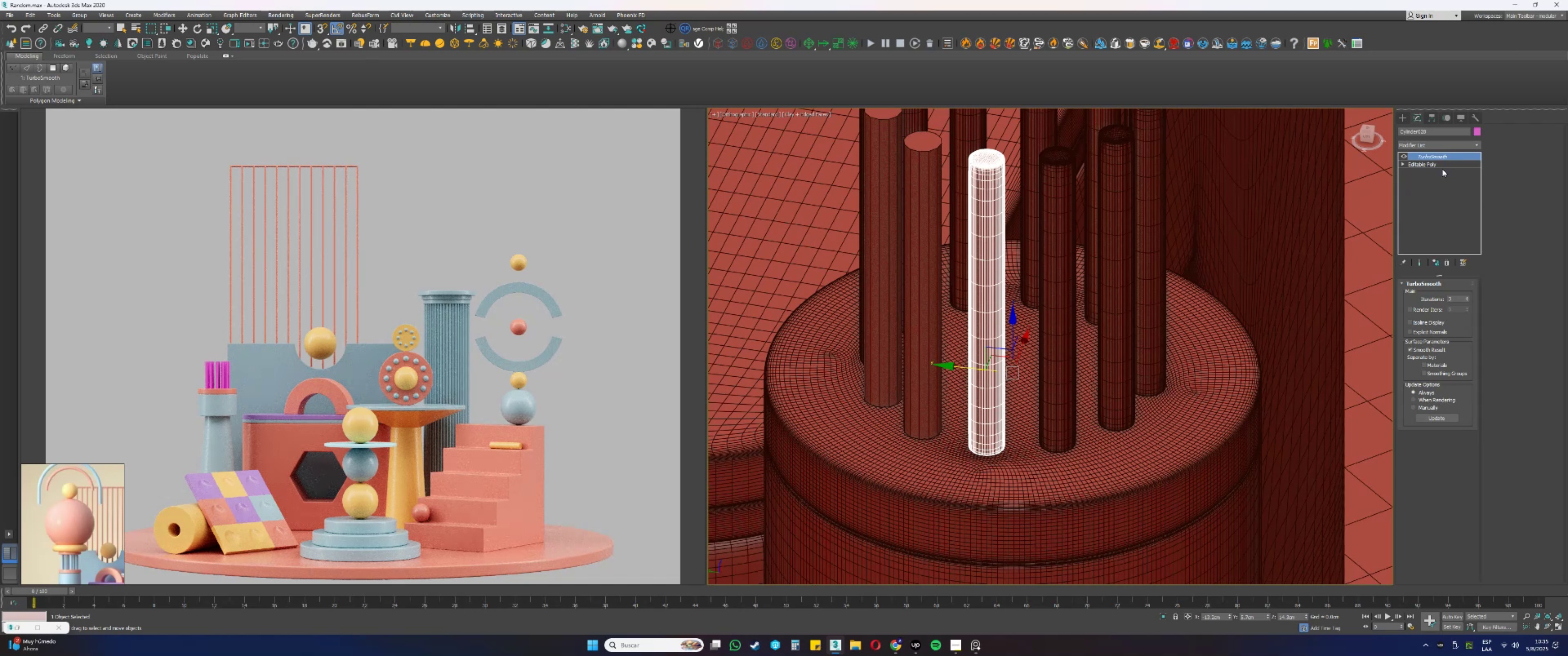 
wait(16.47)
 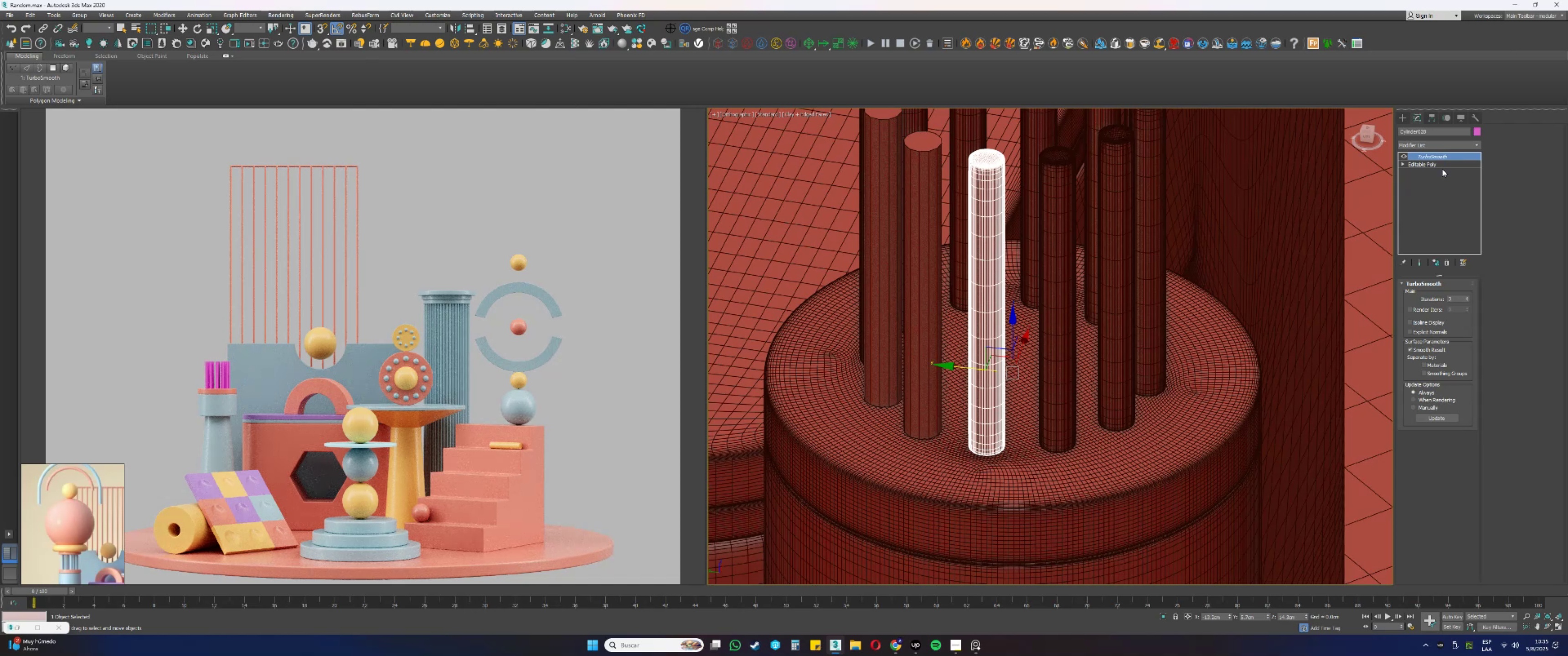 
left_click([911, 149])
 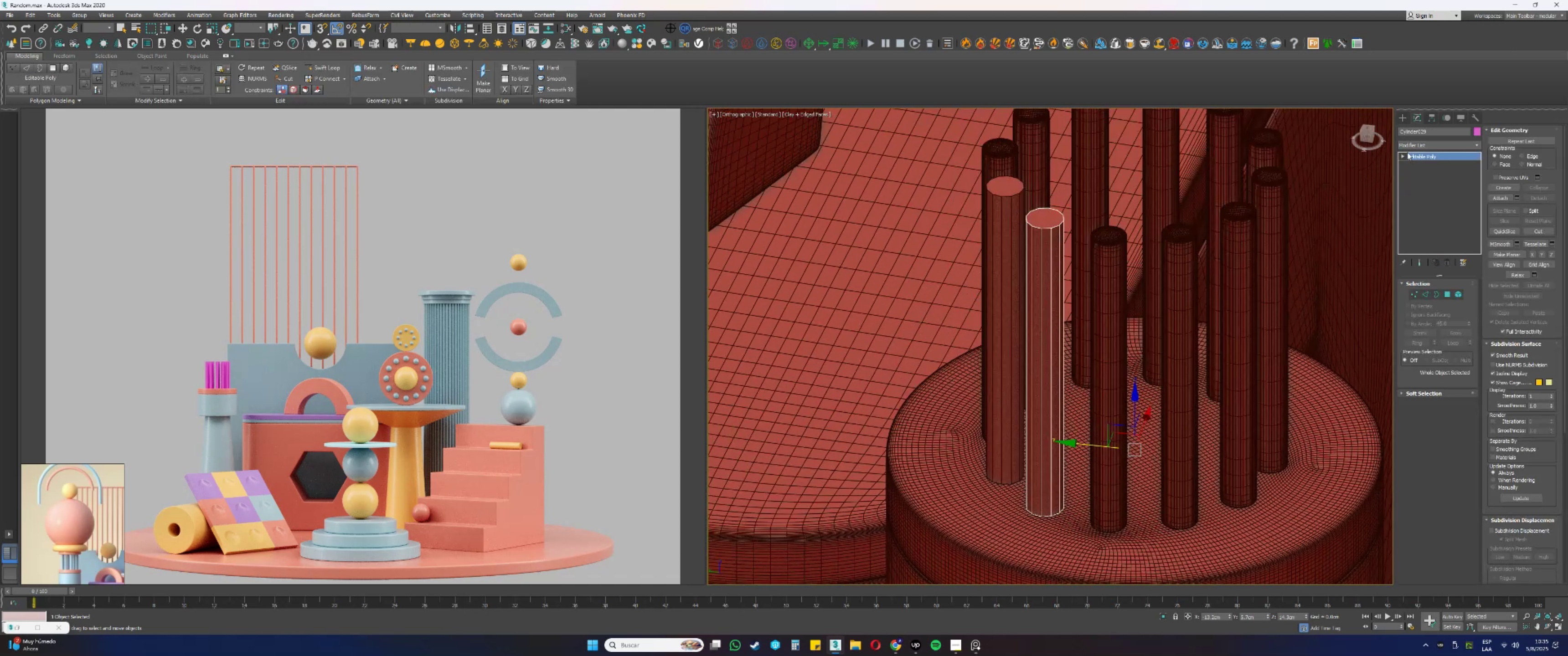 
key(4)
 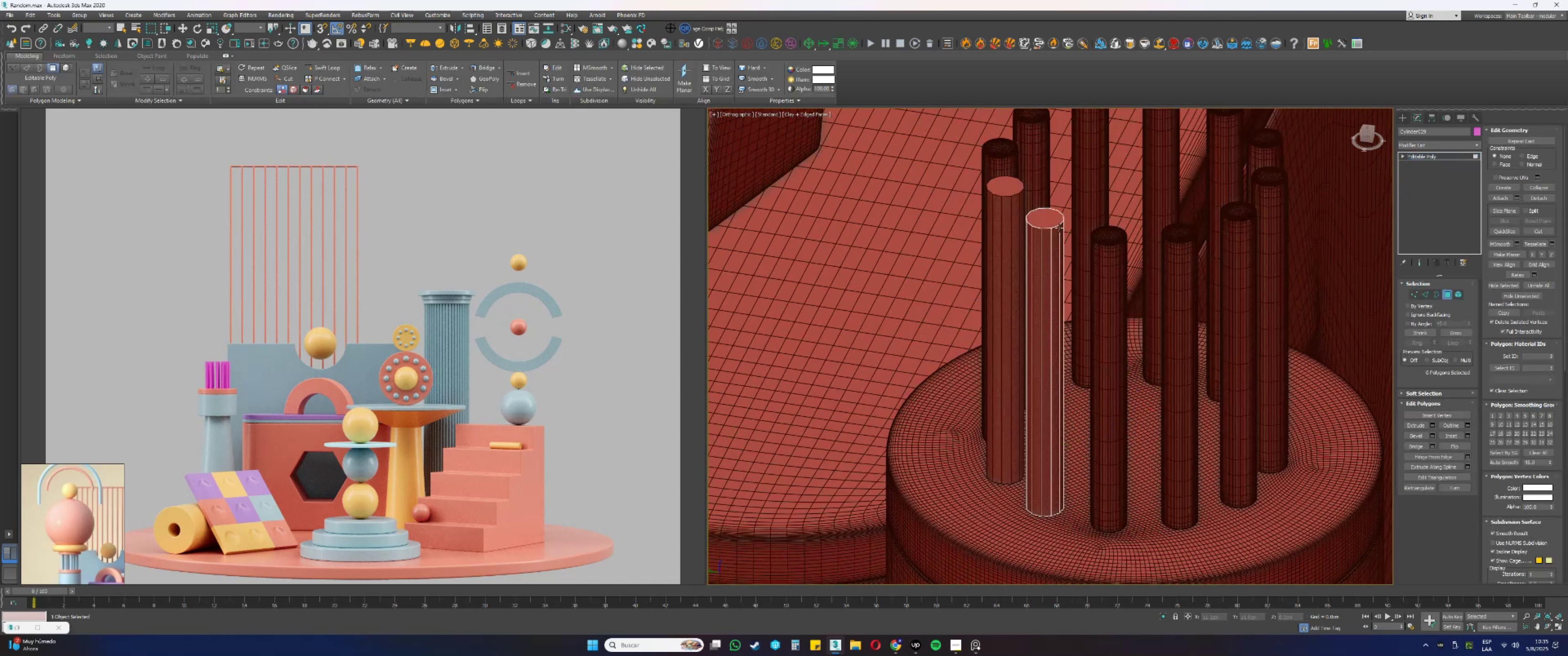 
left_click([1055, 223])
 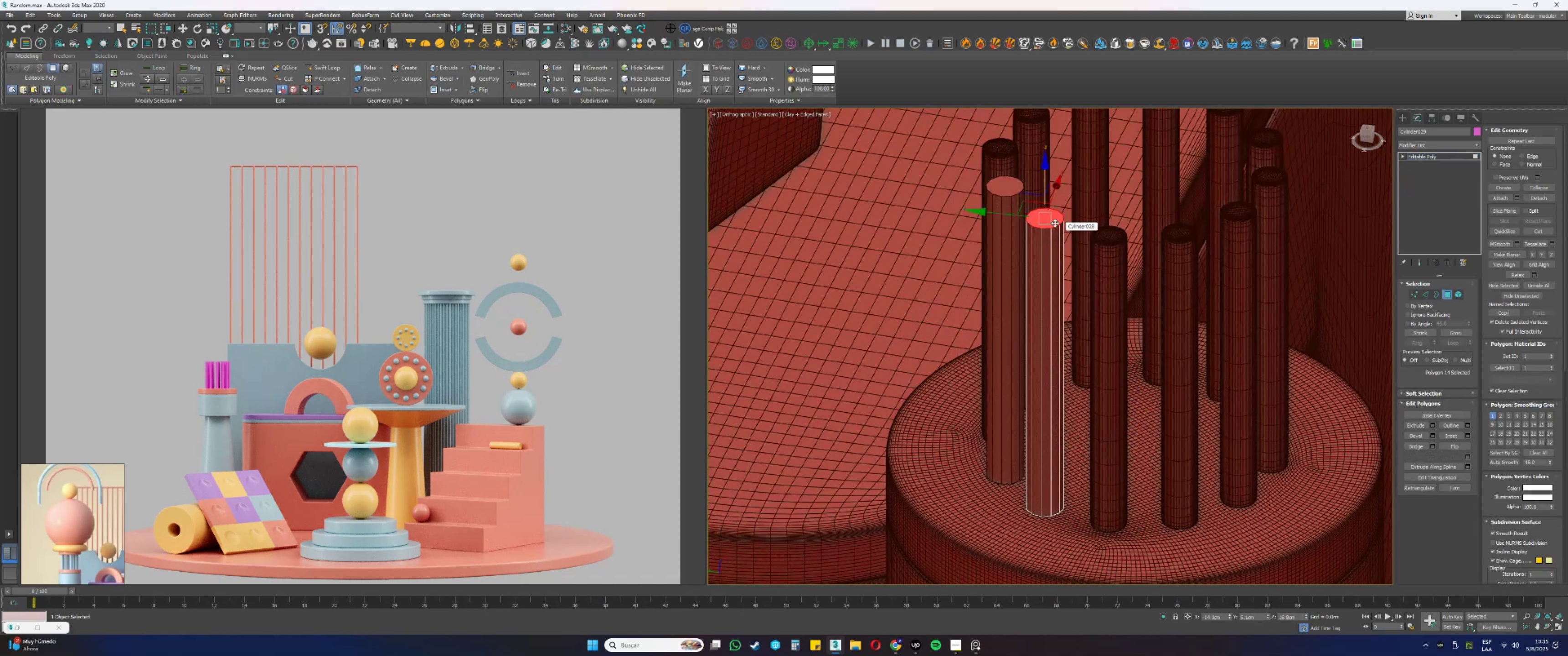 
scroll: coordinate [1055, 224], scroll_direction: down, amount: 3.0
 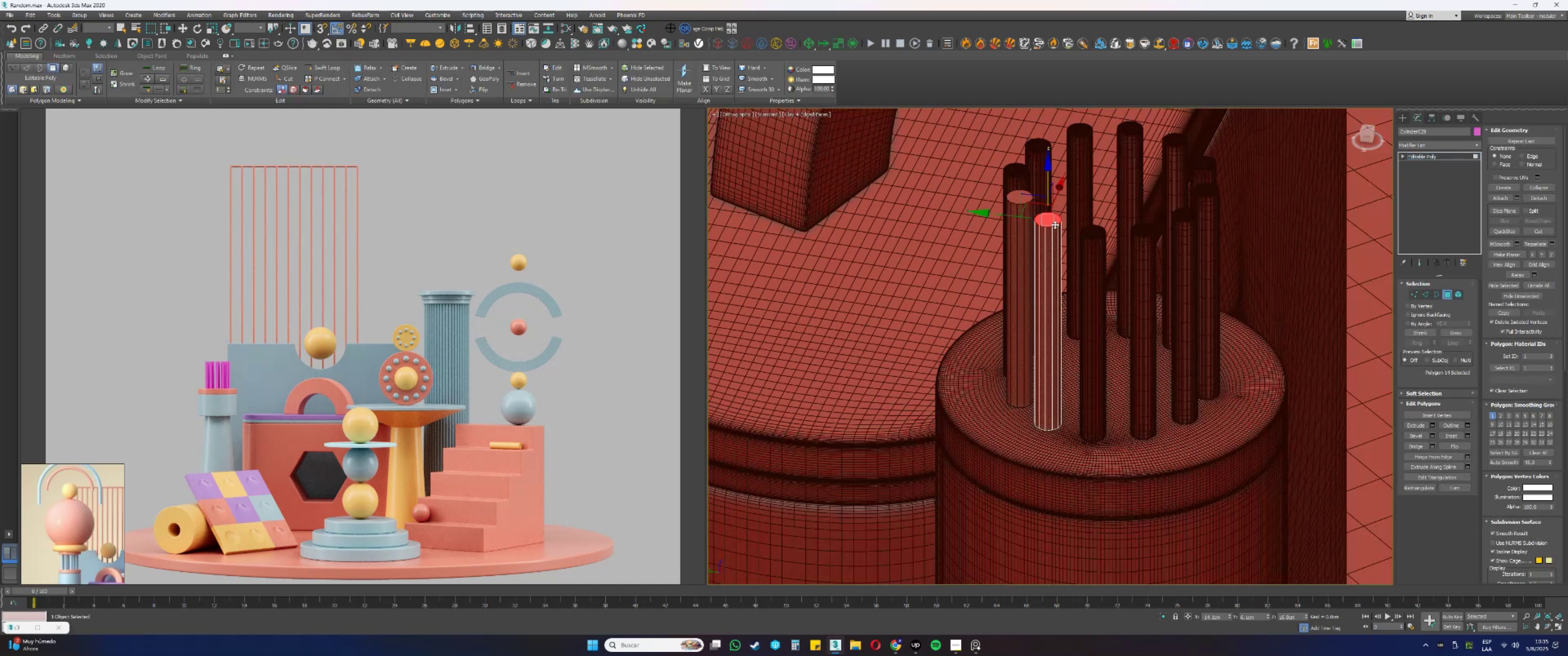 
hold_key(key=AltLeft, duration=0.37)
 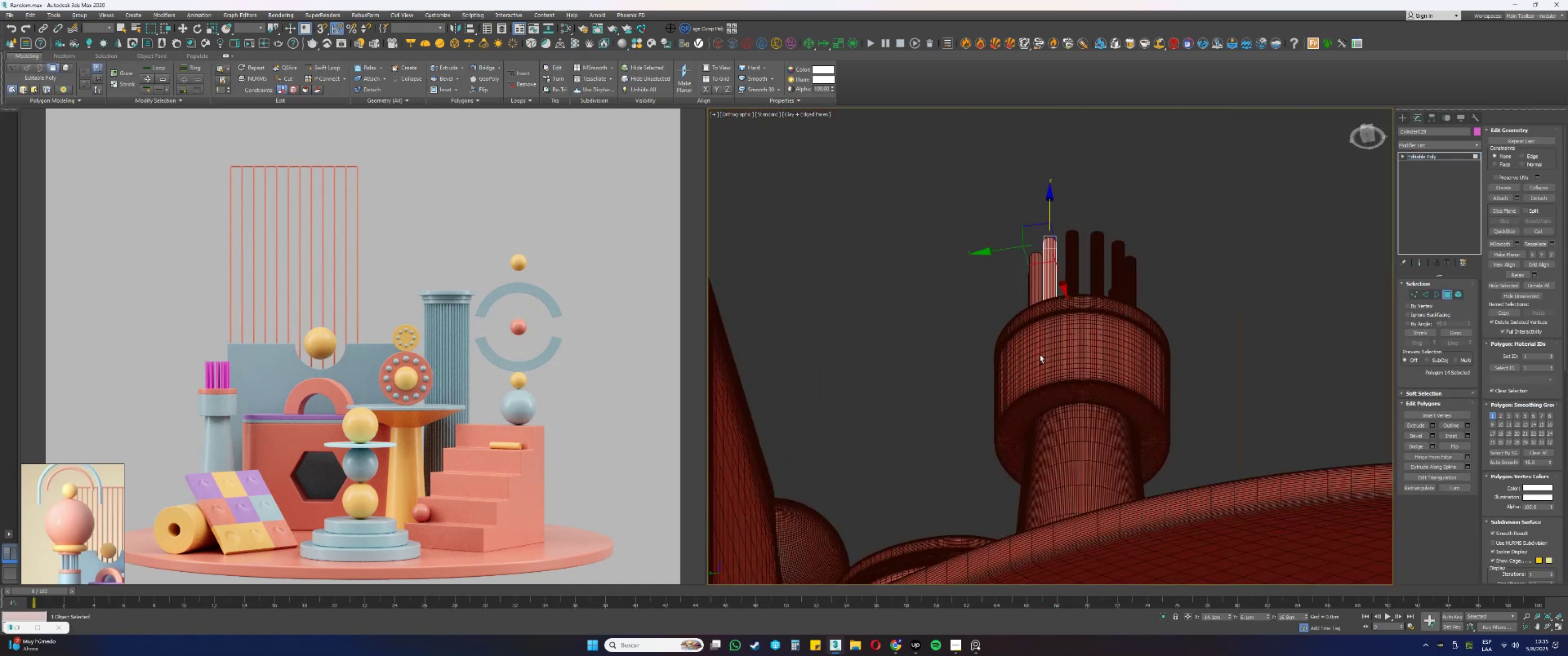 
key(F3)
 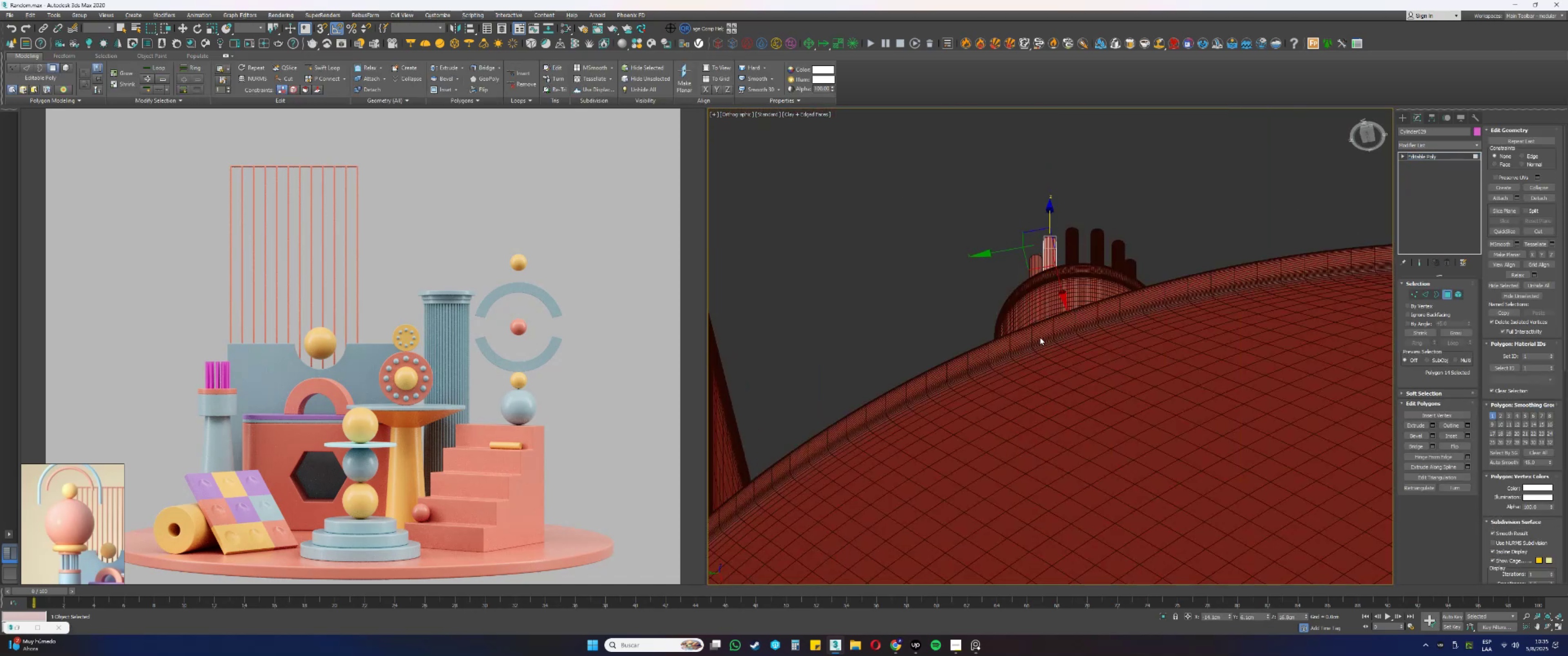 
scroll: coordinate [1041, 347], scroll_direction: up, amount: 4.0
 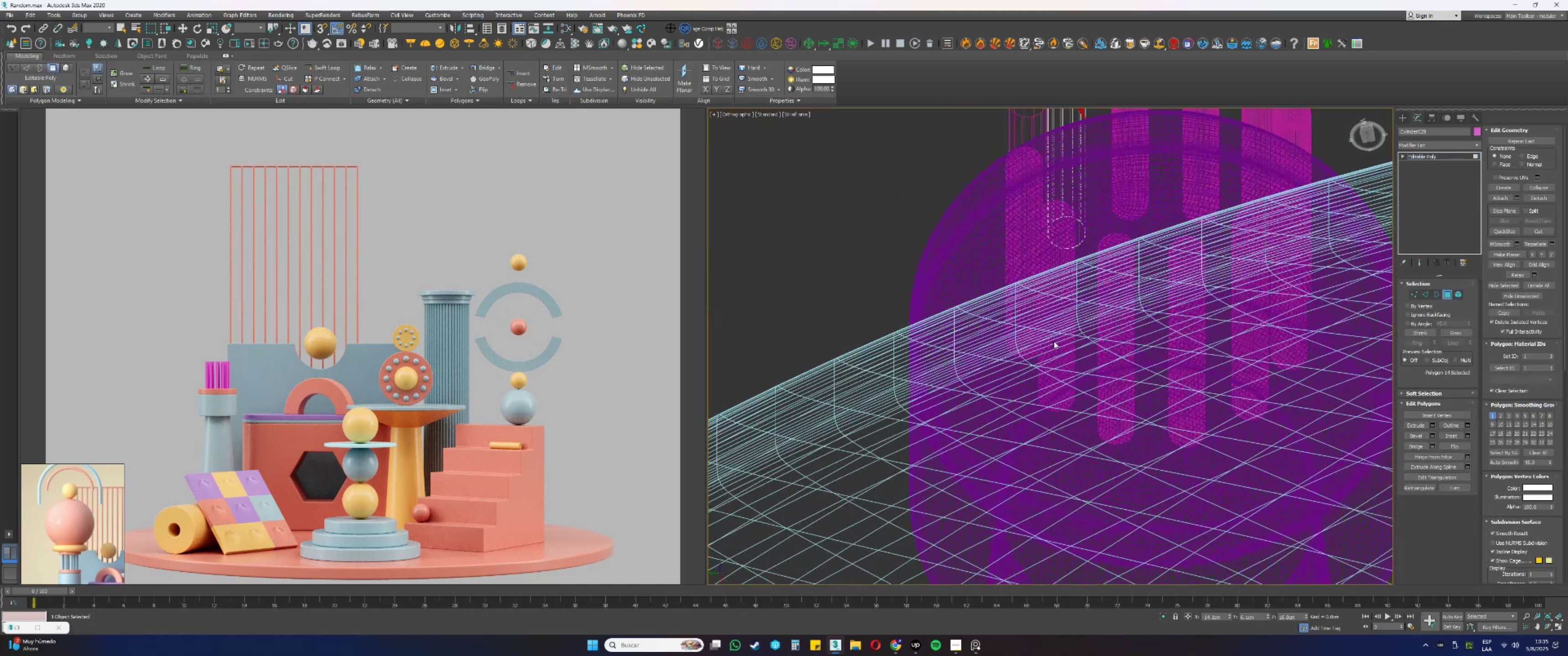 
hold_key(key=ControlLeft, duration=0.49)
left_click([1066, 238])
 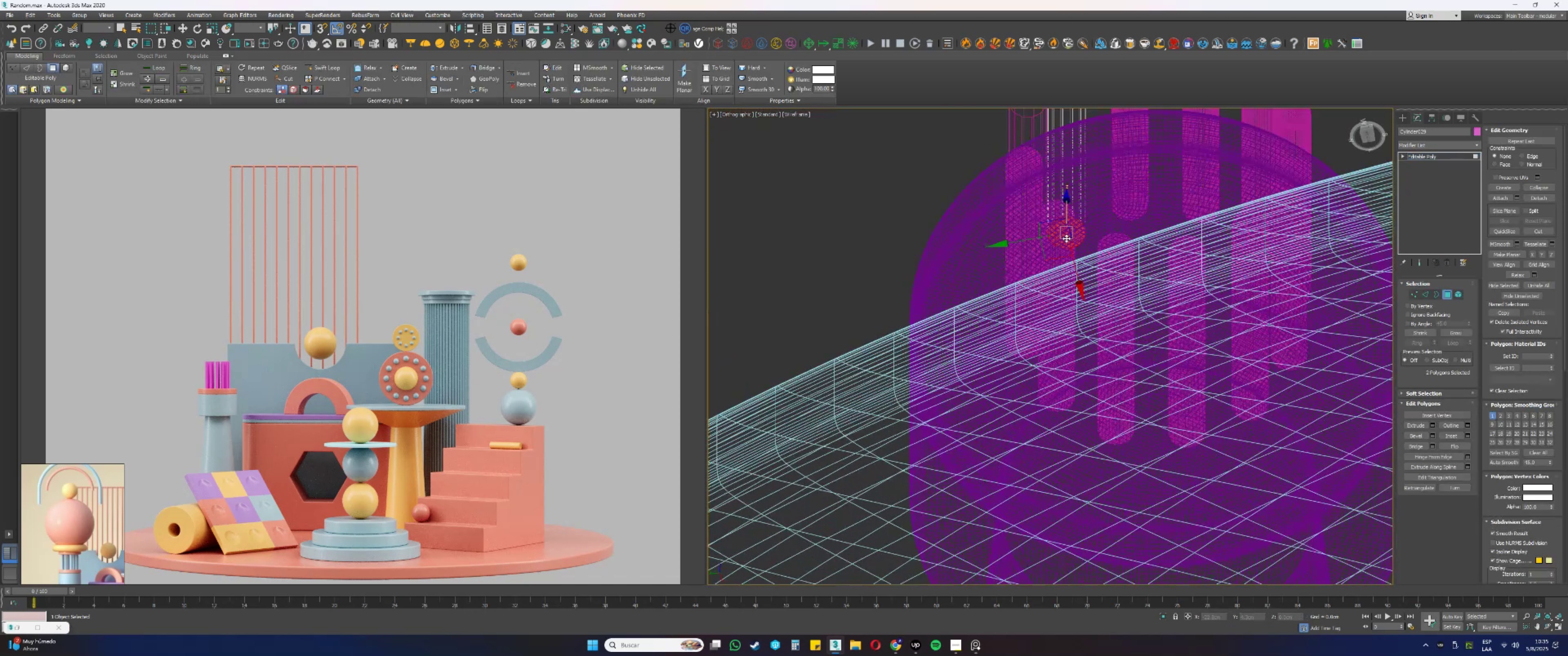 
hold_key(key=AltLeft, duration=0.45)
 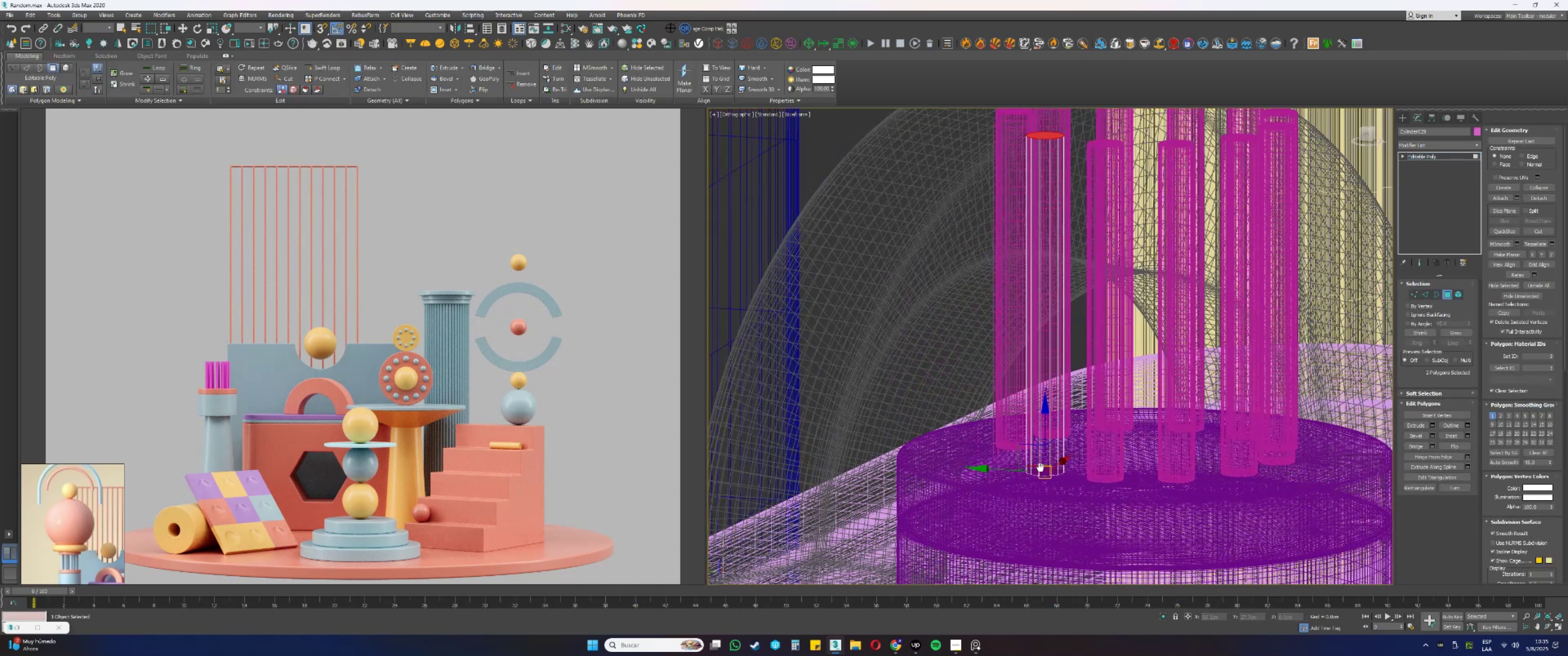 
hold_key(key=AltLeft, duration=0.39)
 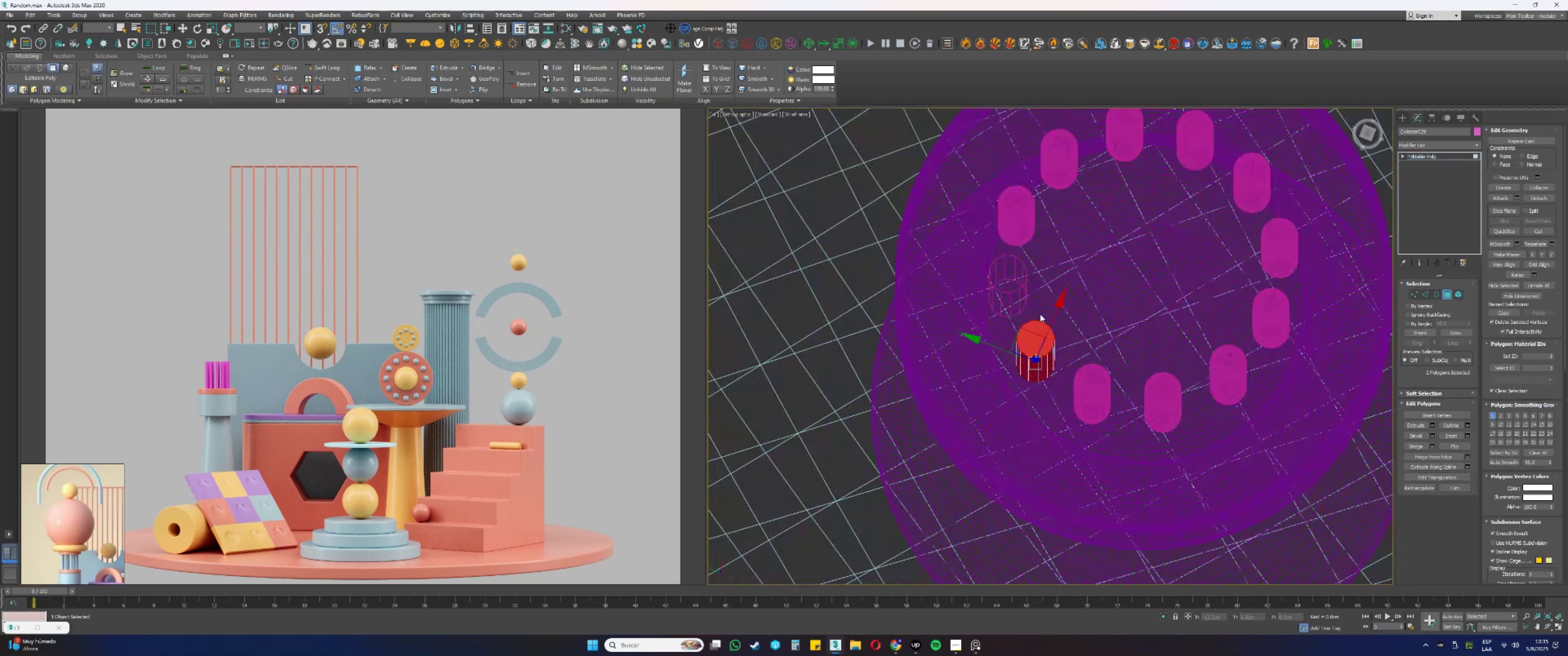 
key(Alt+AltLeft)
 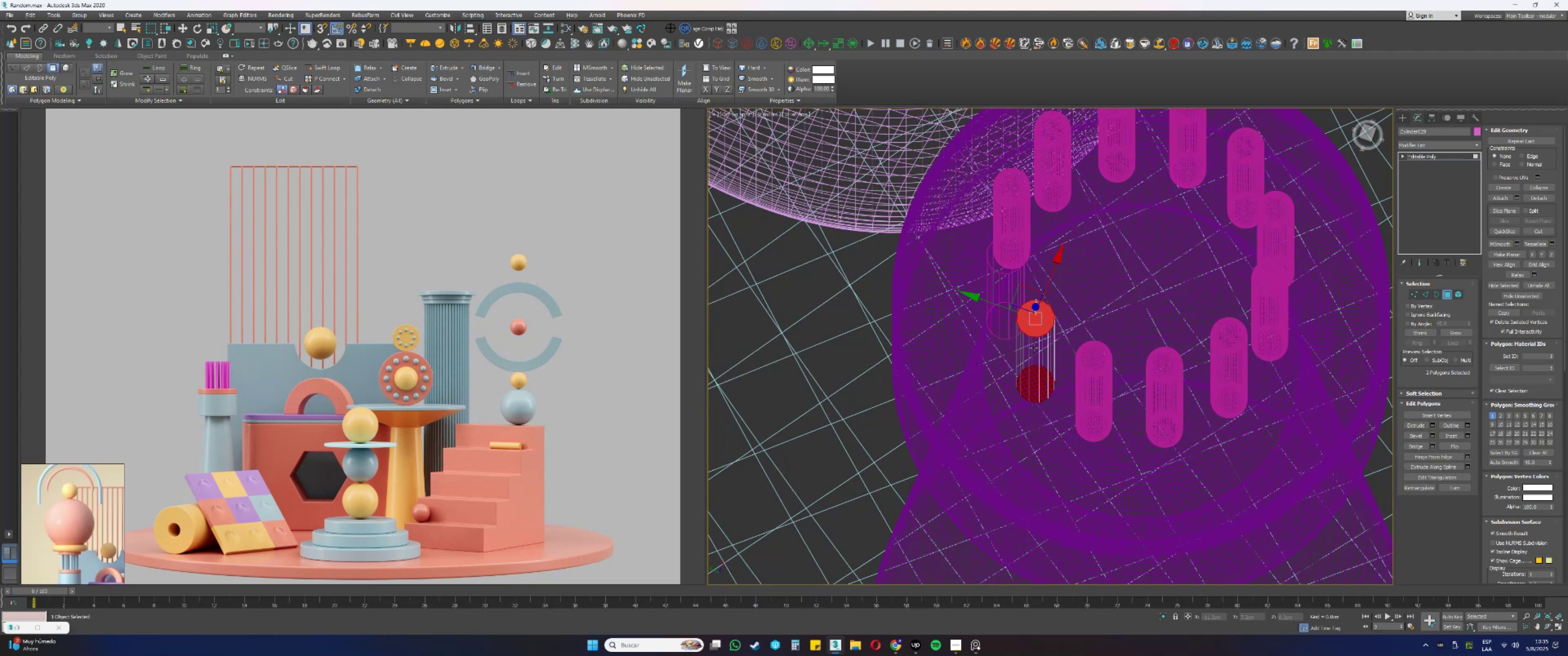 
key(Alt+AltLeft)
 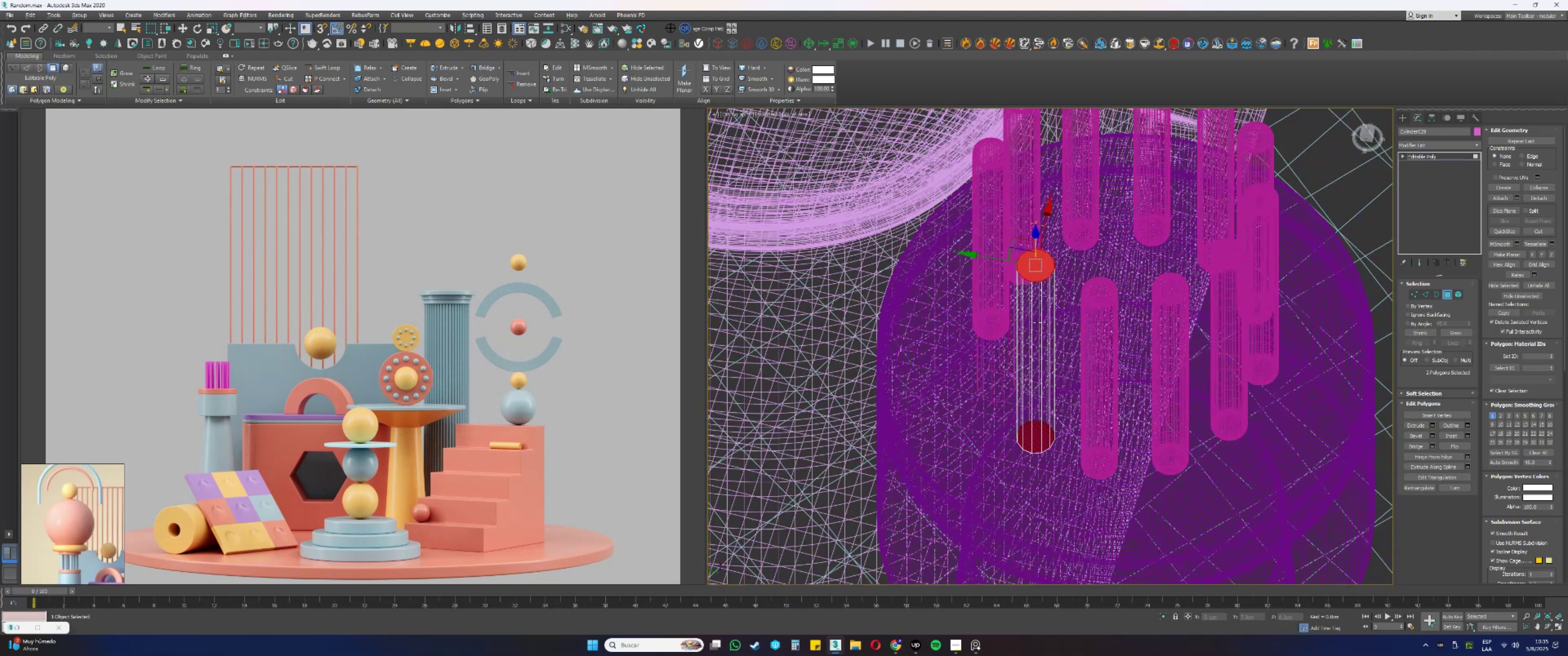 
scroll: coordinate [1047, 271], scroll_direction: up, amount: 7.0
 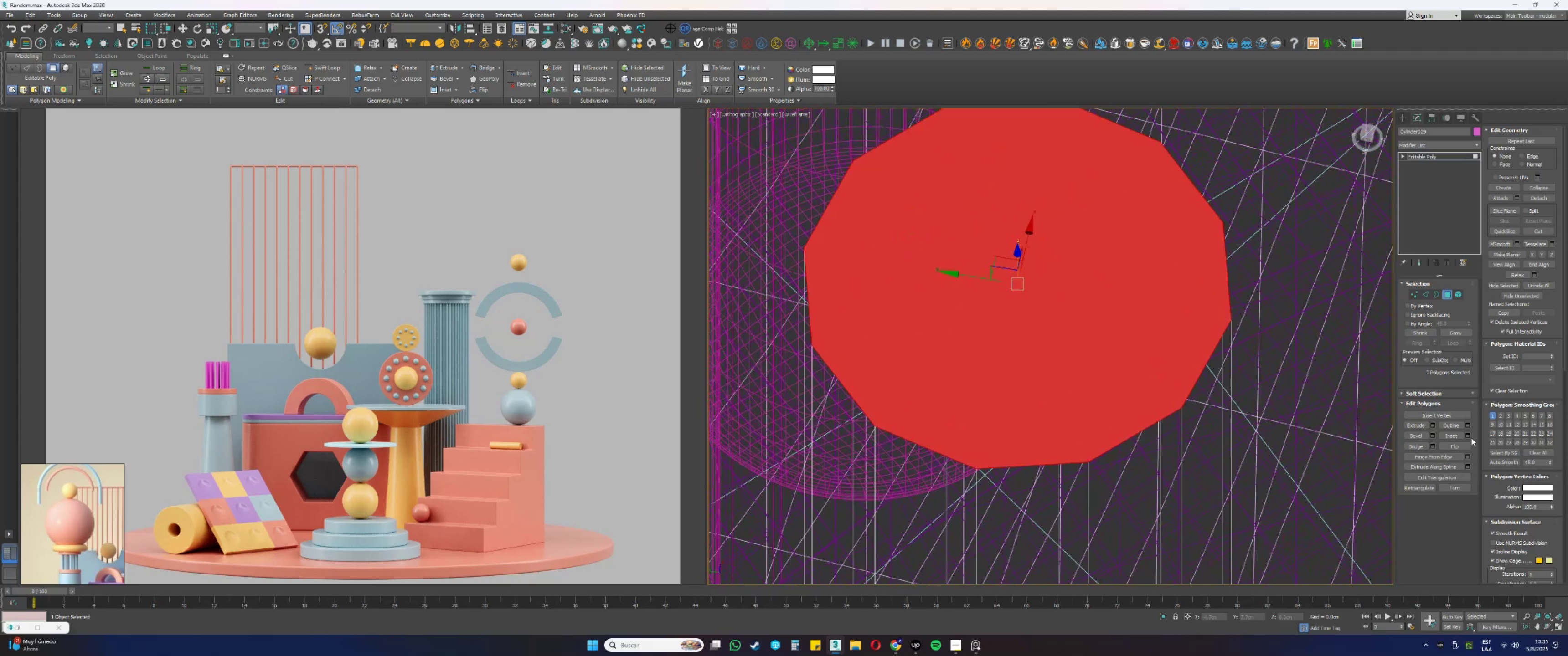 
left_click([1469, 435])
 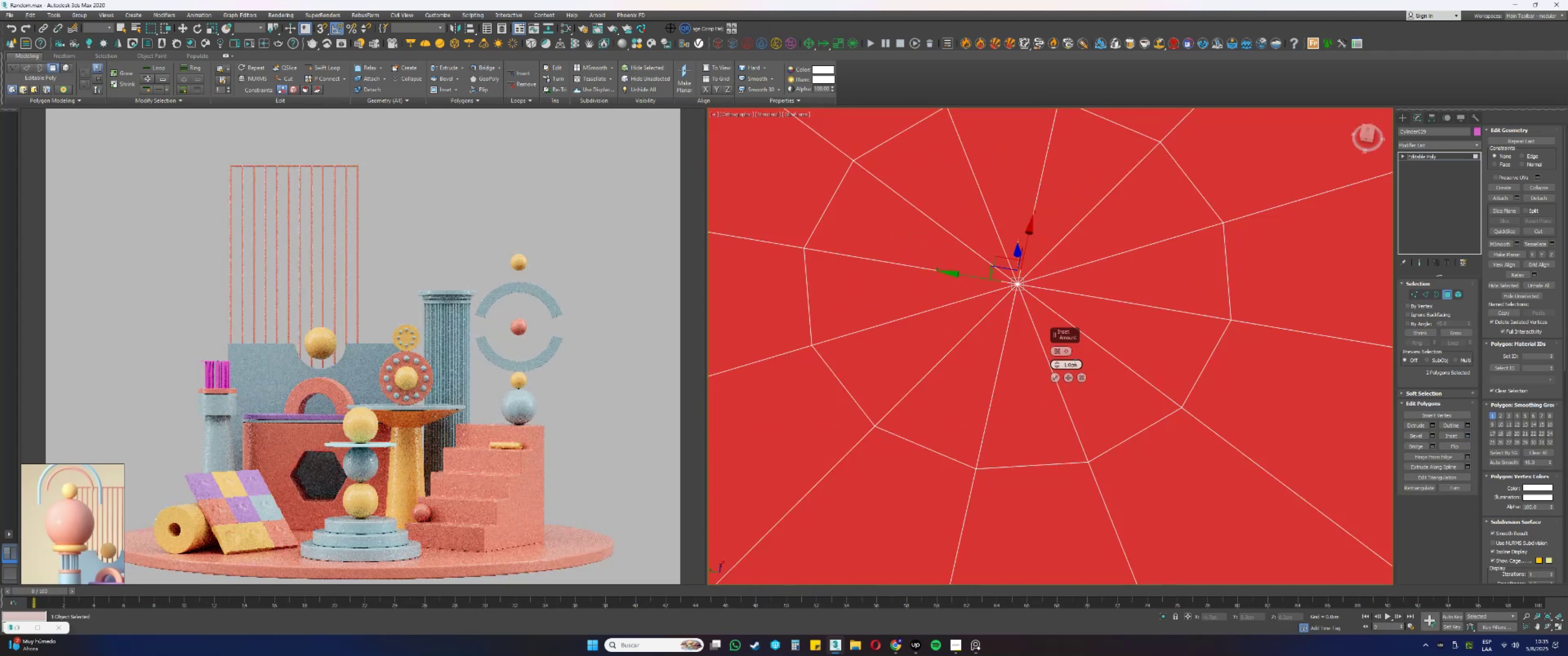 
double_click([1072, 364])
 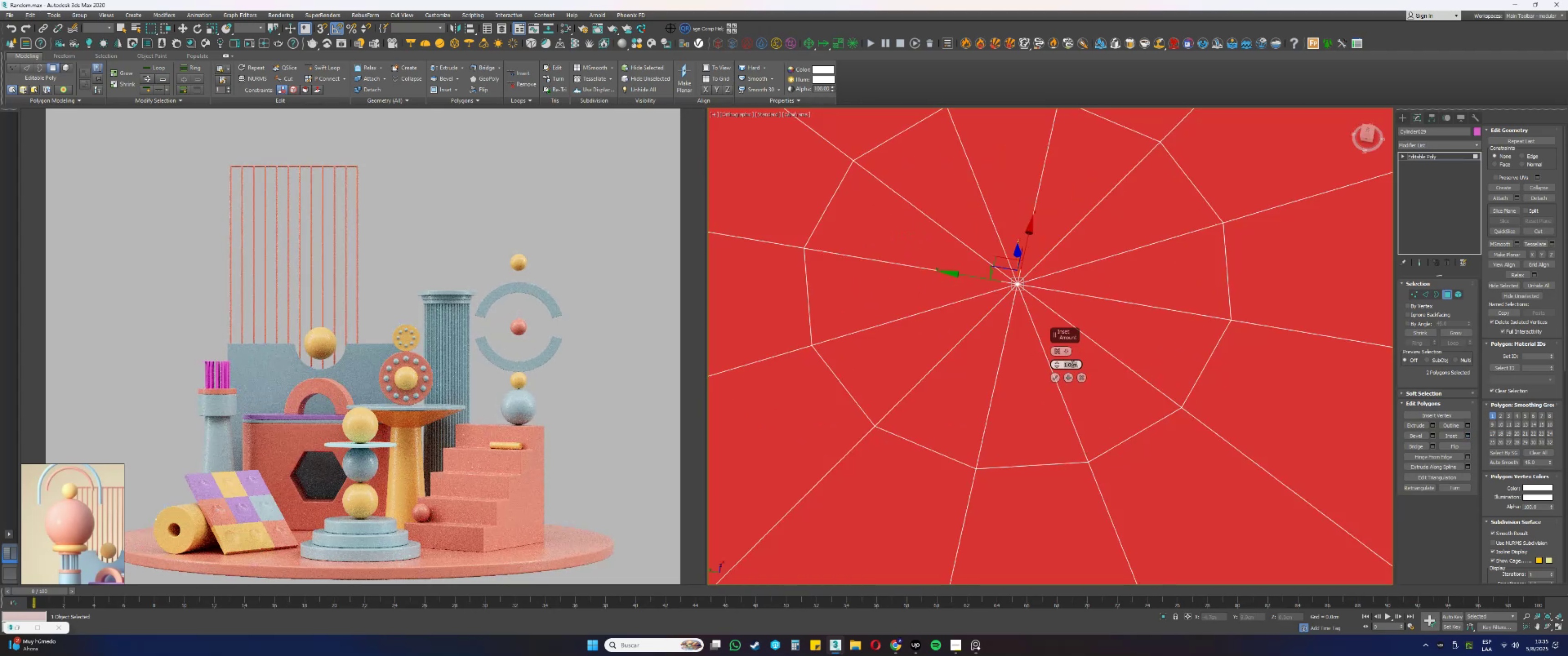 
key(NumpadDecimal)
 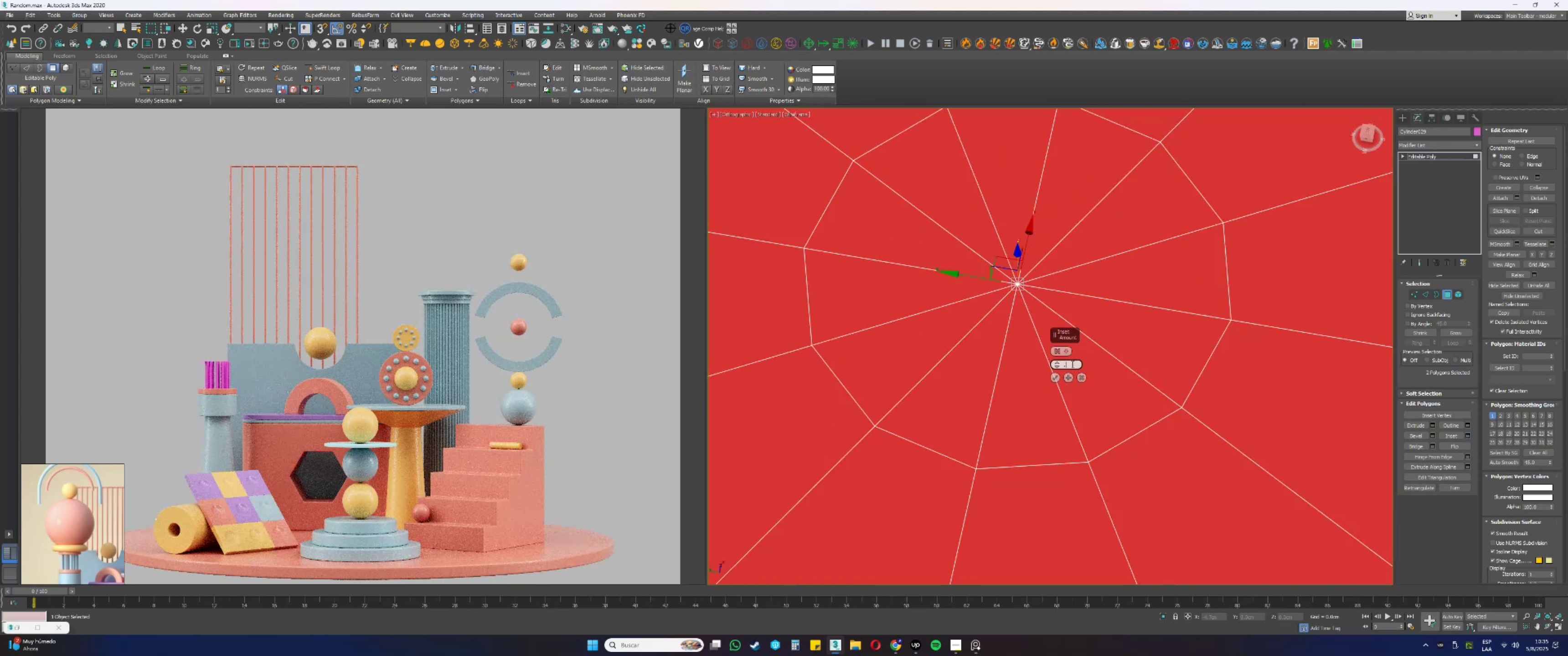 
key(Numpad0)
 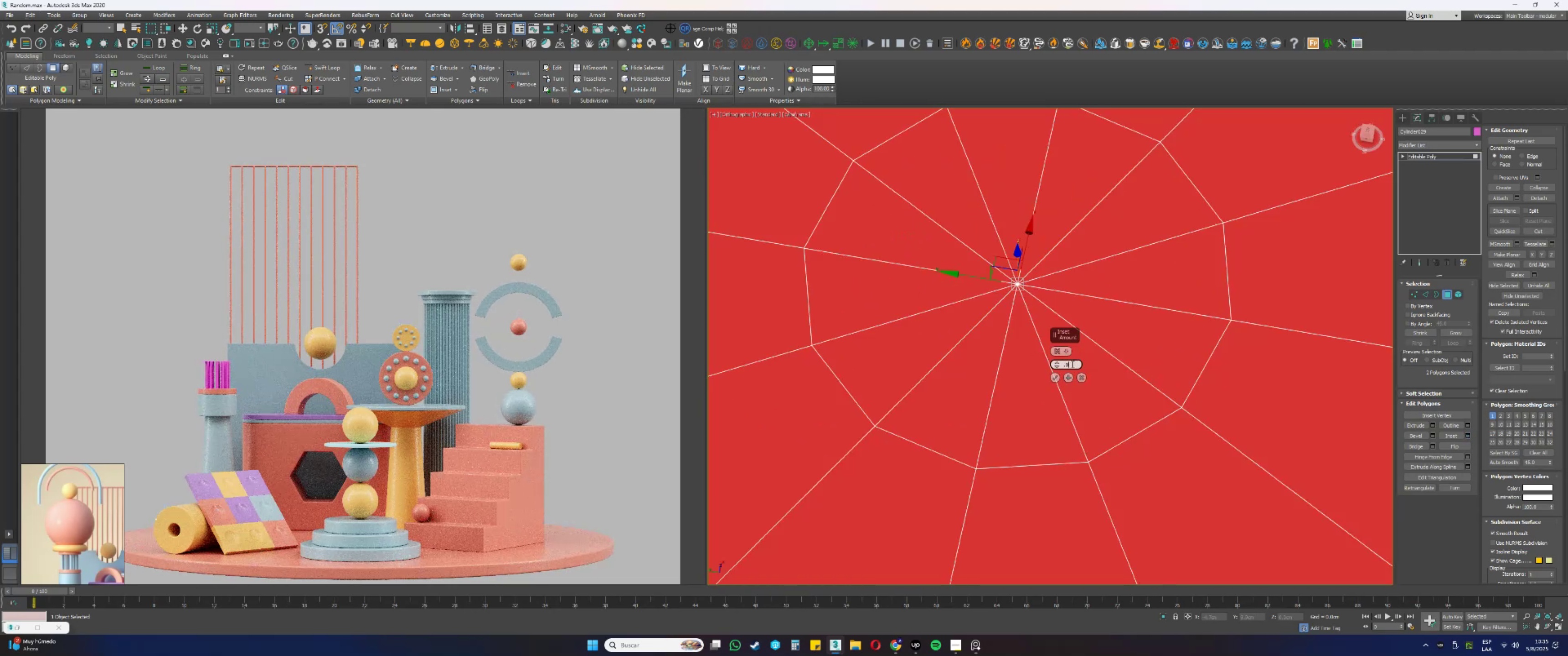 
key(Numpad2)
 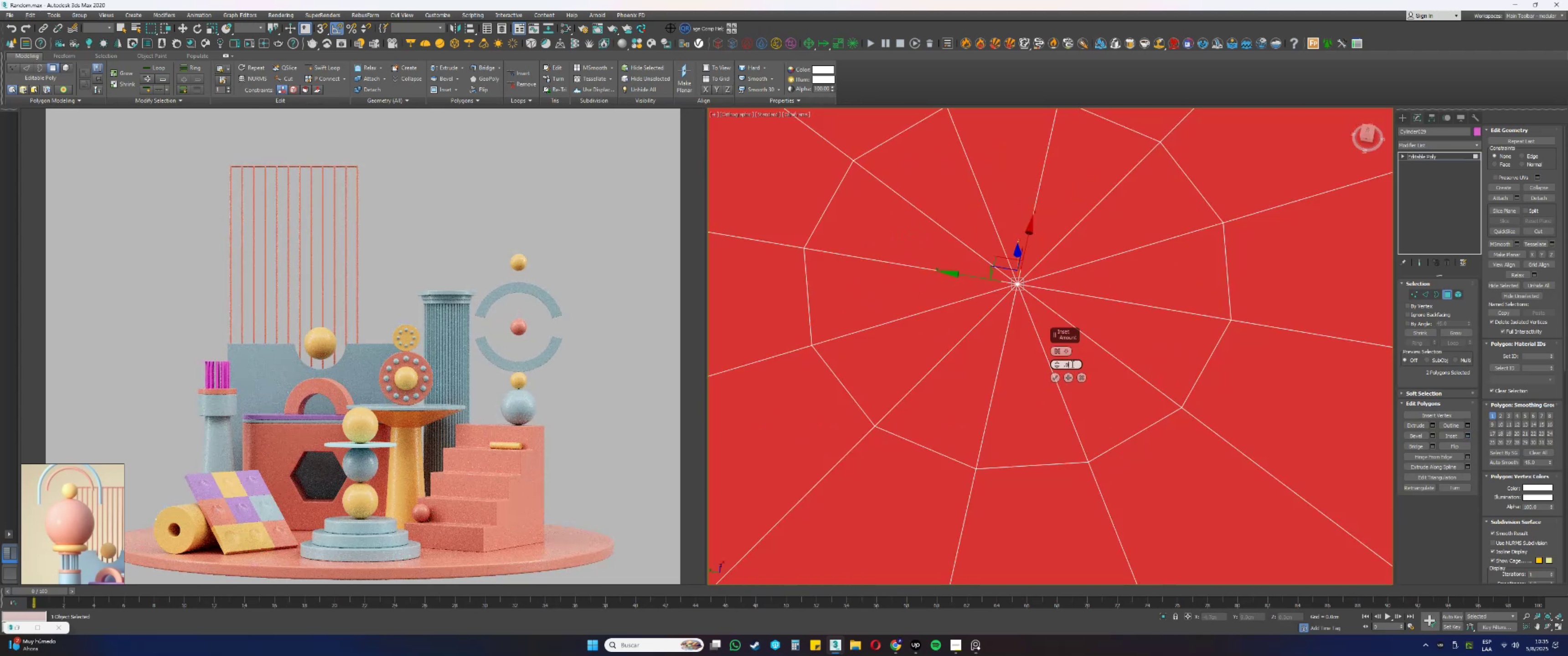 
key(Numpad5)
 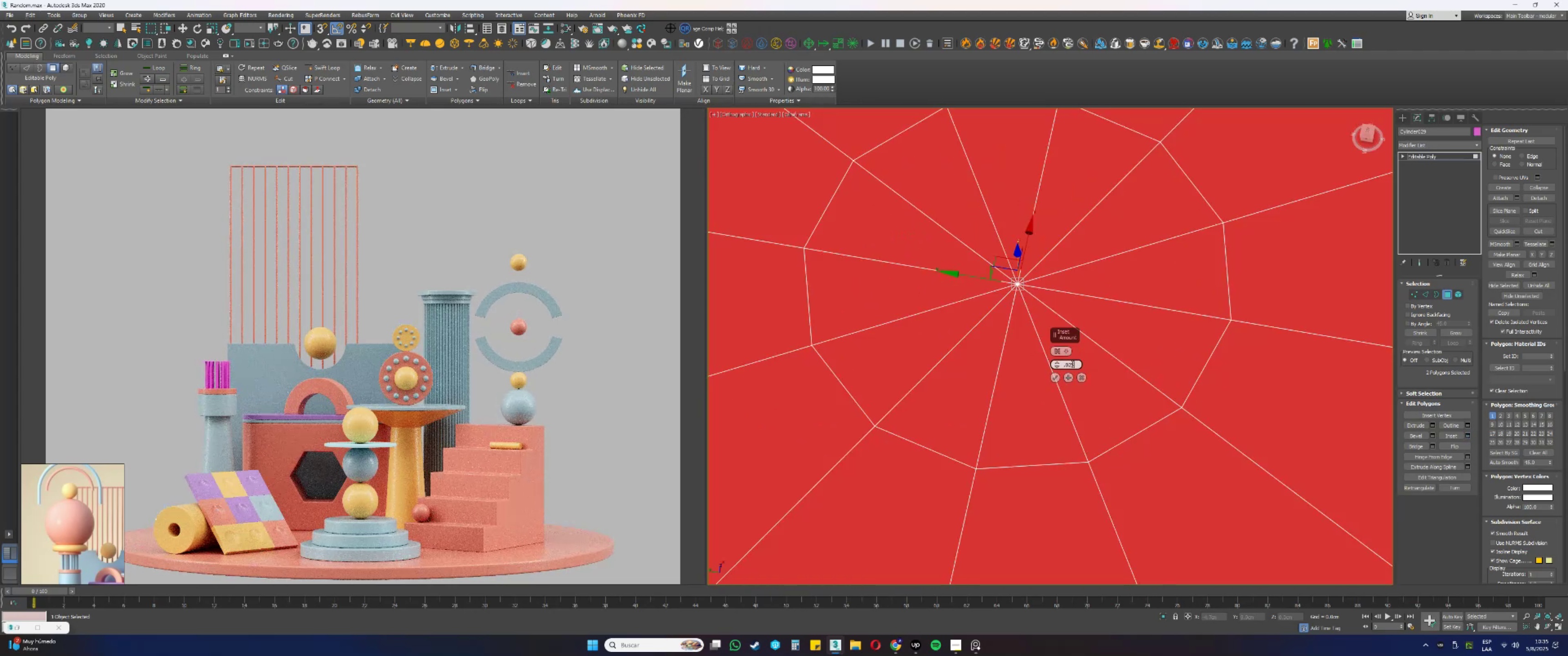 
key(NumpadEnter)
 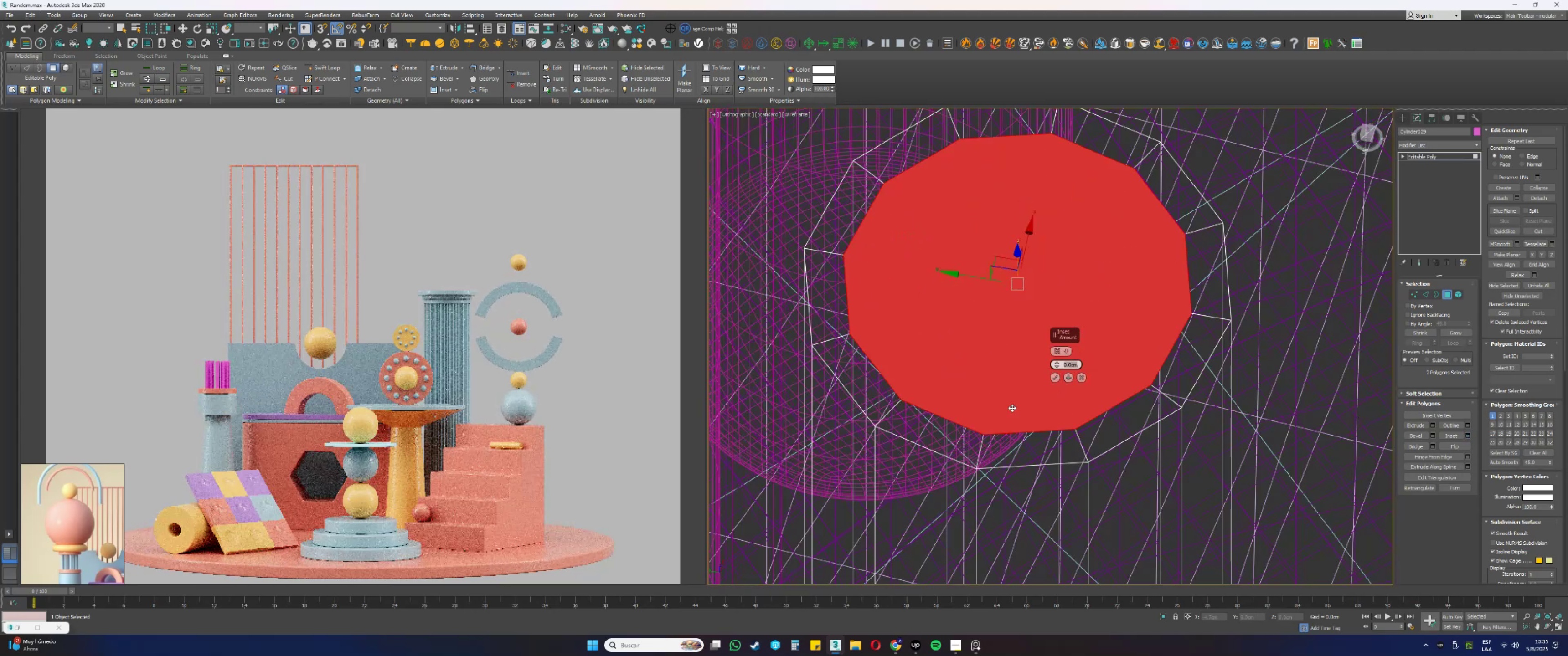 
key(Control+ControlLeft)
 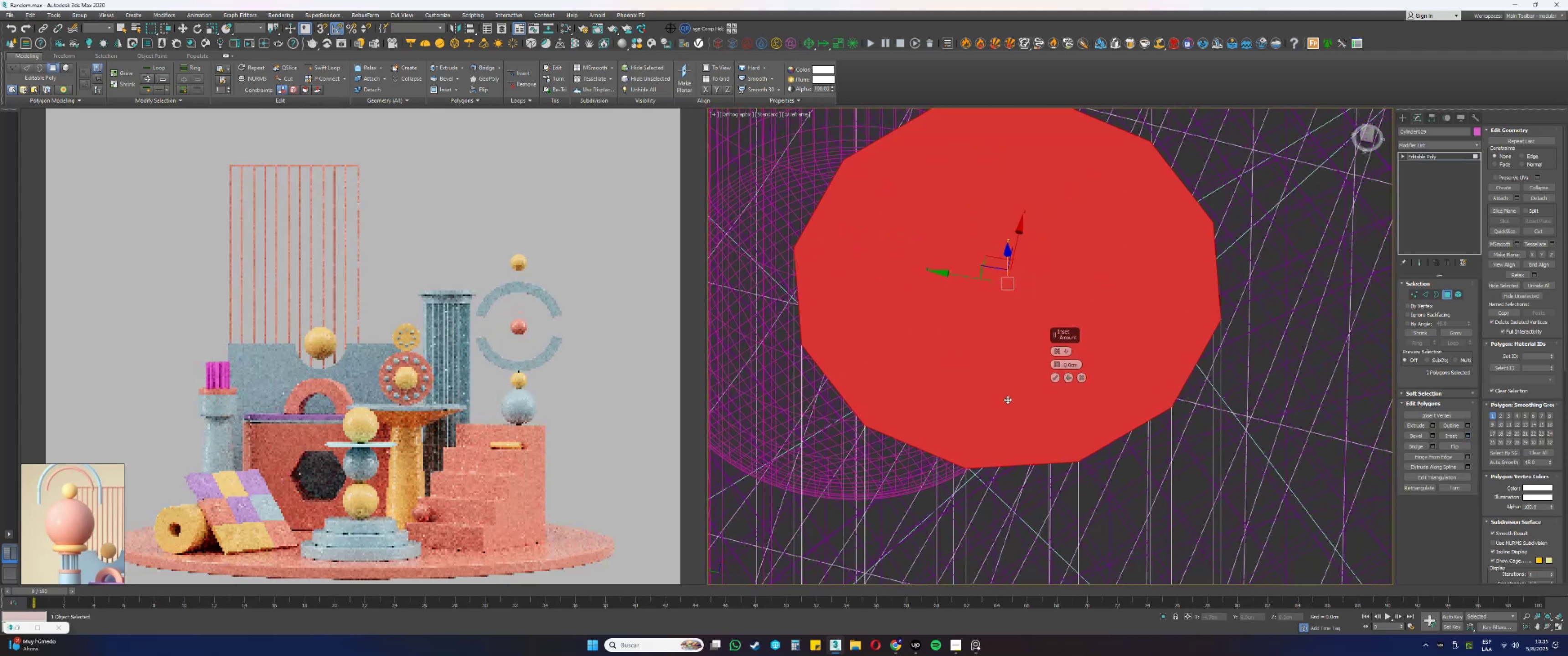 
key(Control+Z)
 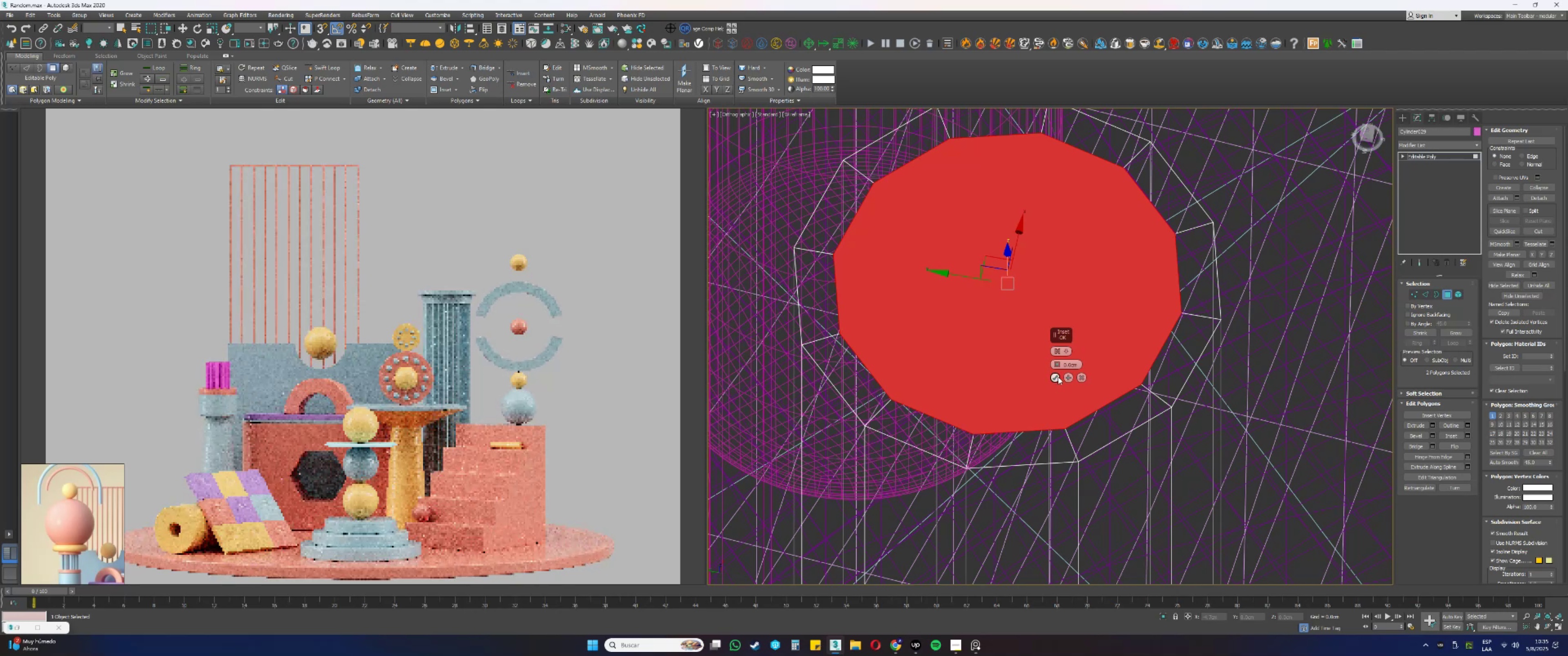 
key(F3)
 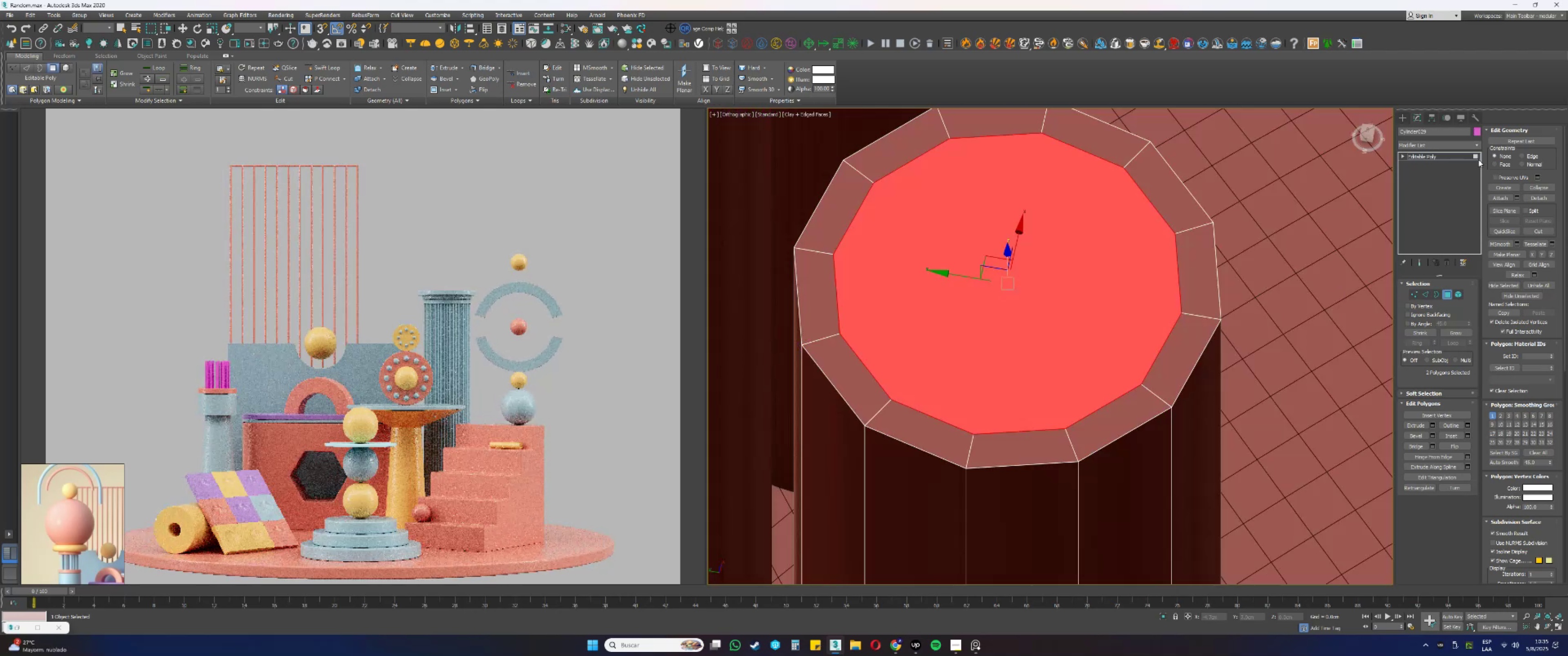 
left_click([1428, 145])
 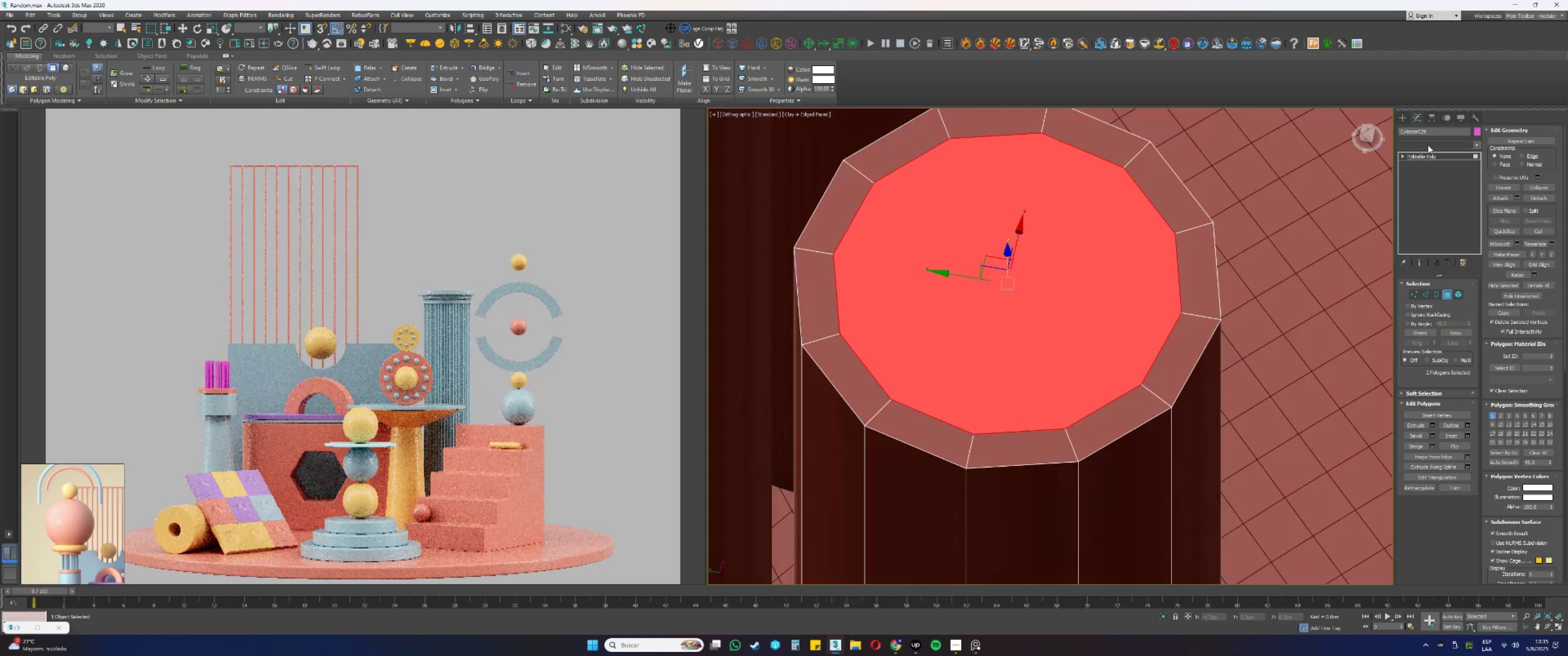 
key(Q)
 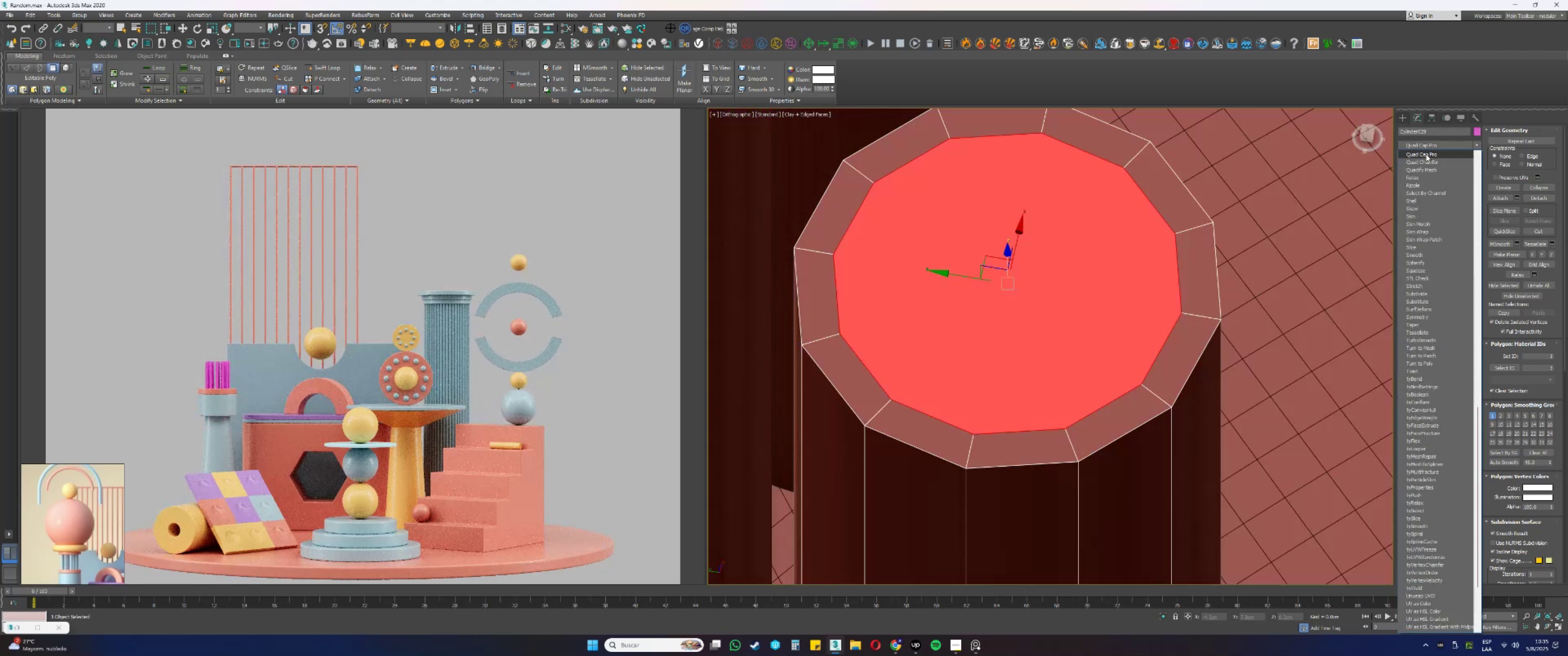 
left_click([1426, 154])
 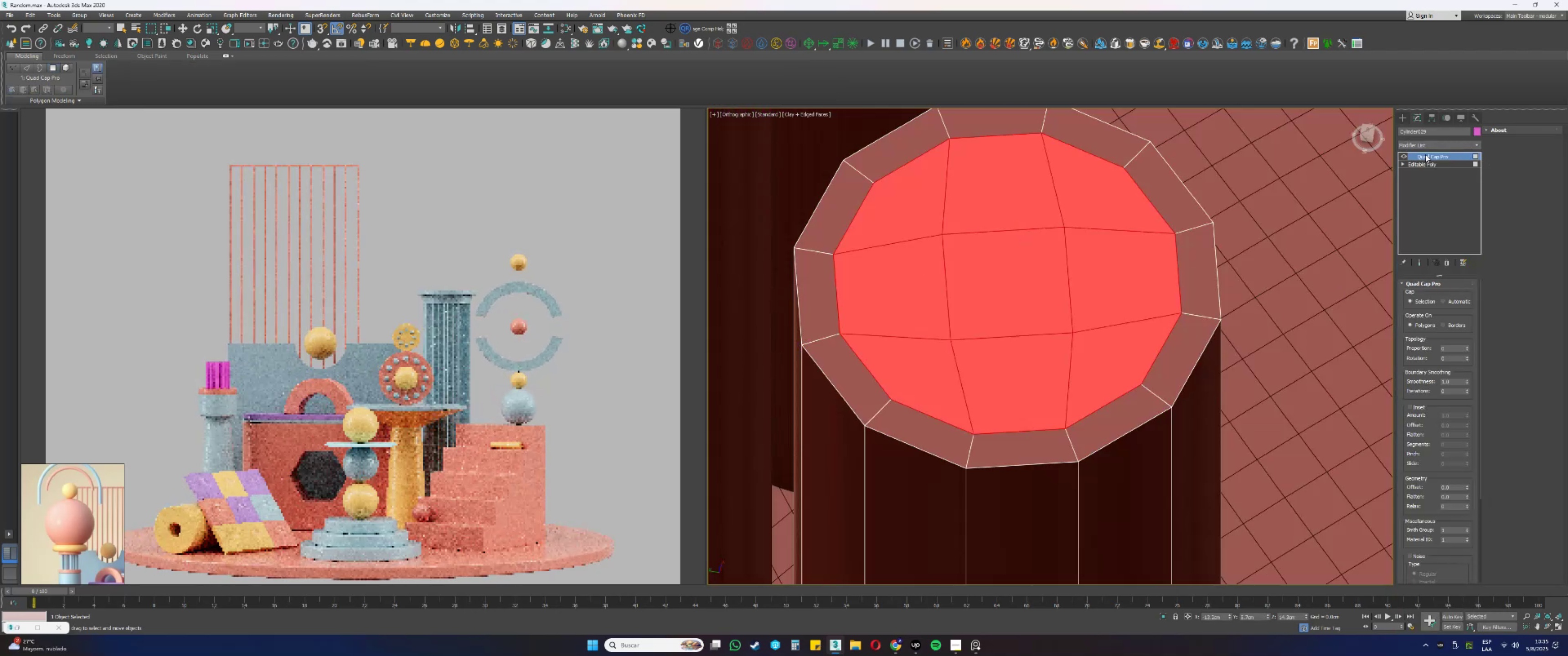 
left_click([1417, 143])
 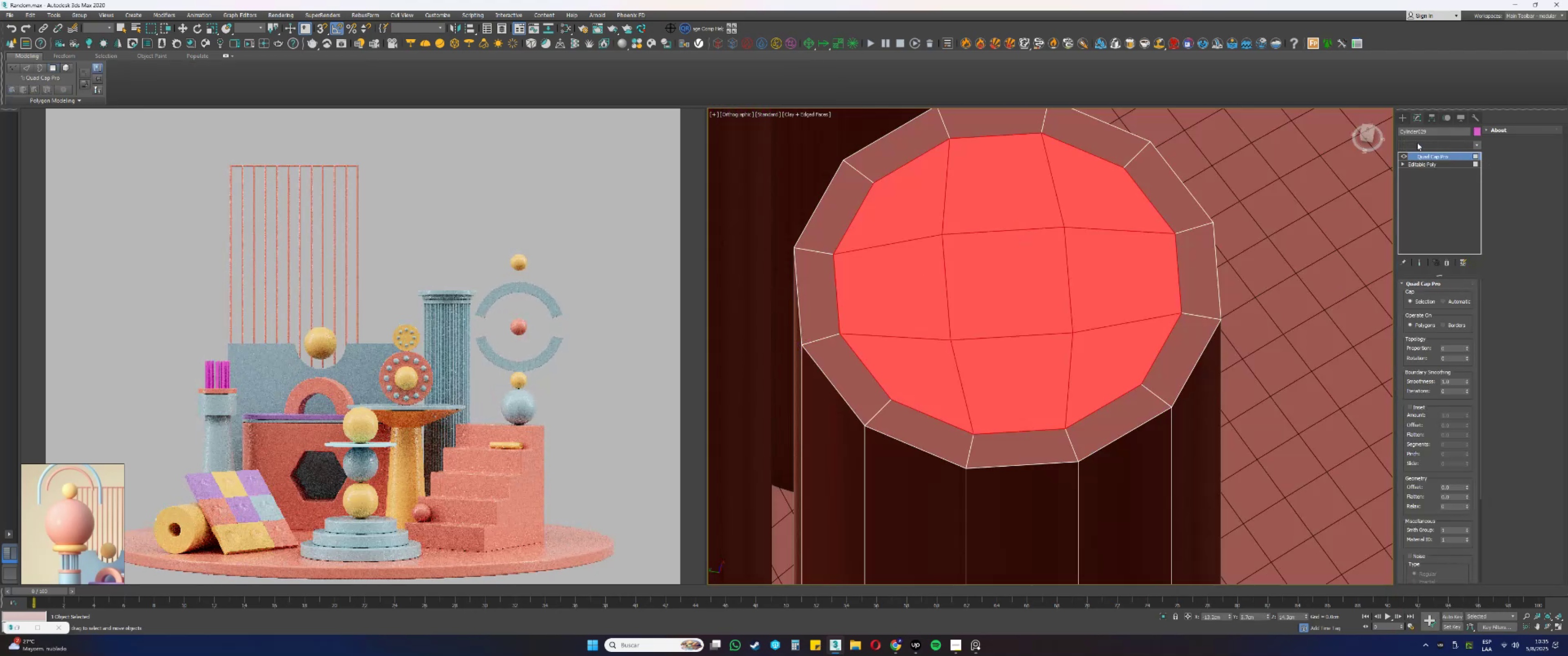 
key(E)
 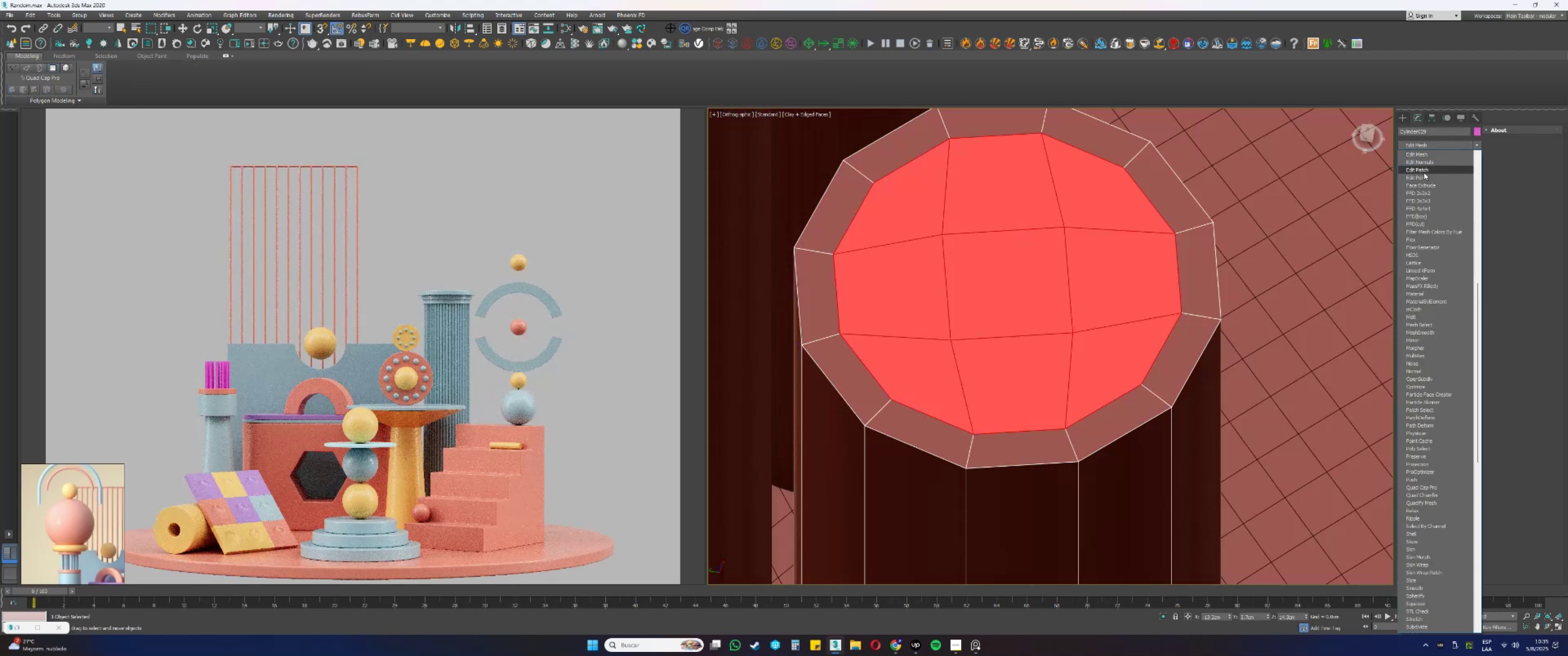 
left_click([1422, 175])
 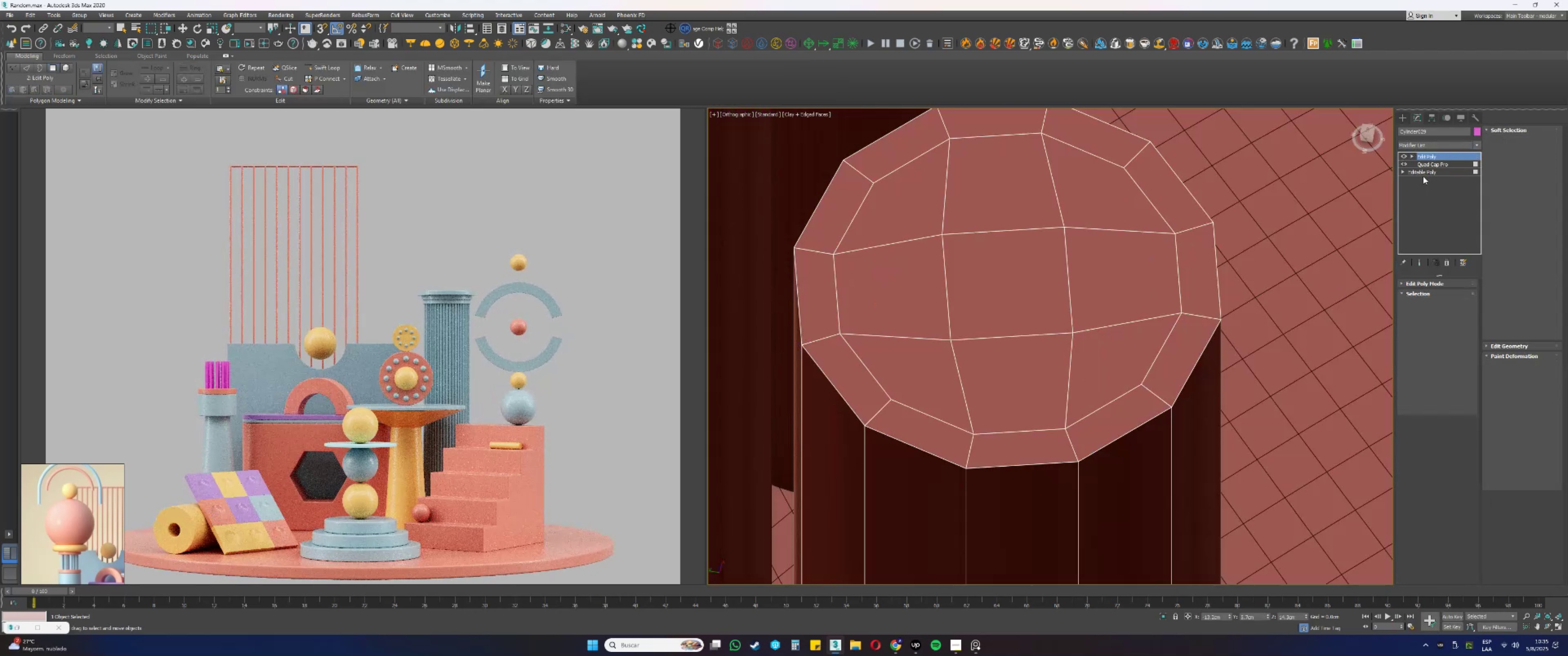 
right_click([1423, 176])
 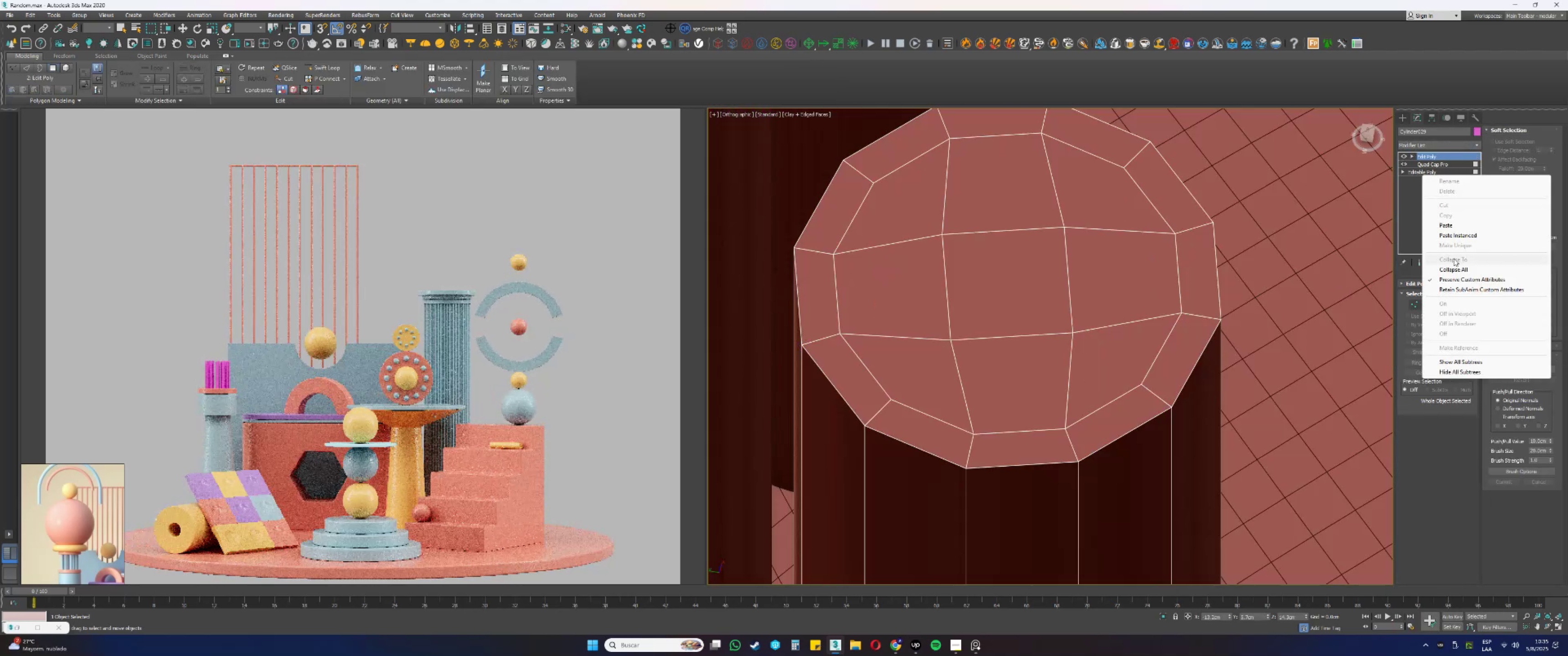 
left_click([1449, 274])
 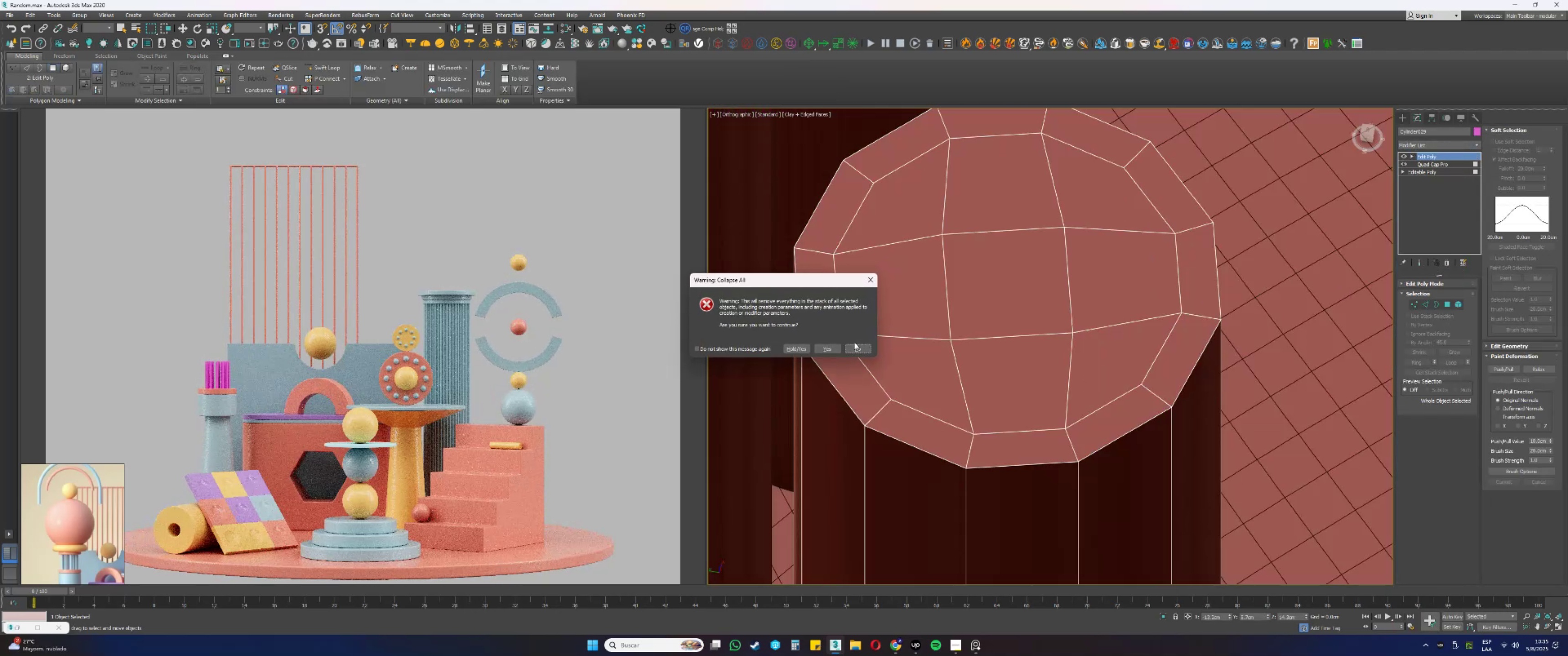 
left_click([831, 348])
 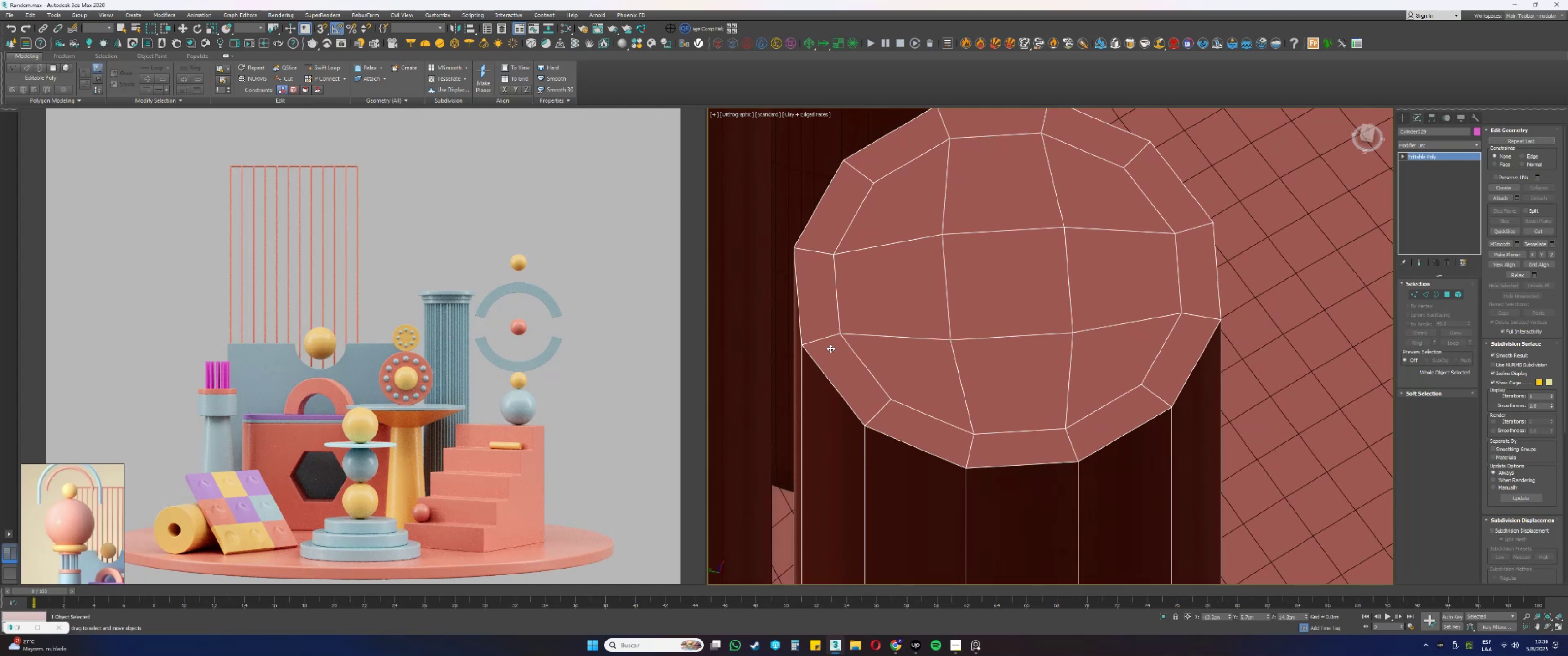 
wait(16.74)
 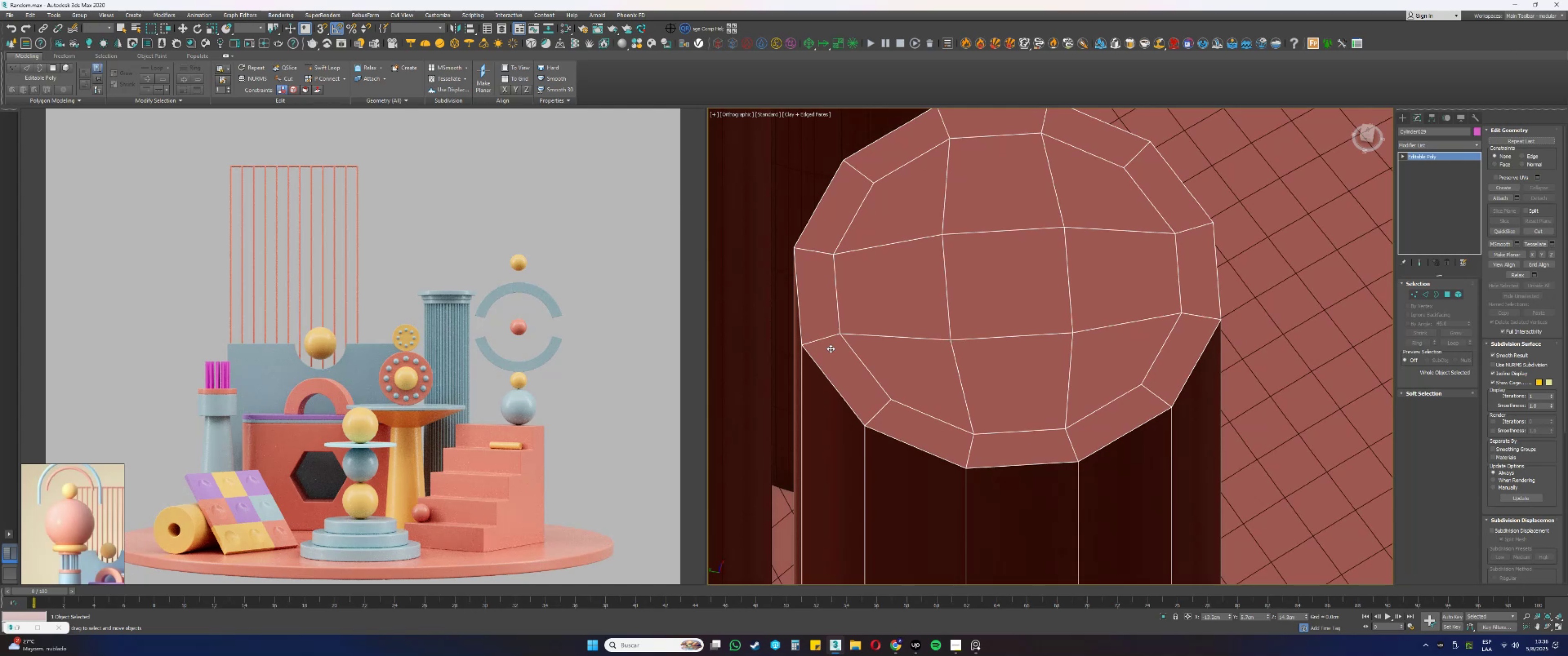 
scroll: coordinate [1001, 354], scroll_direction: down, amount: 9.0
 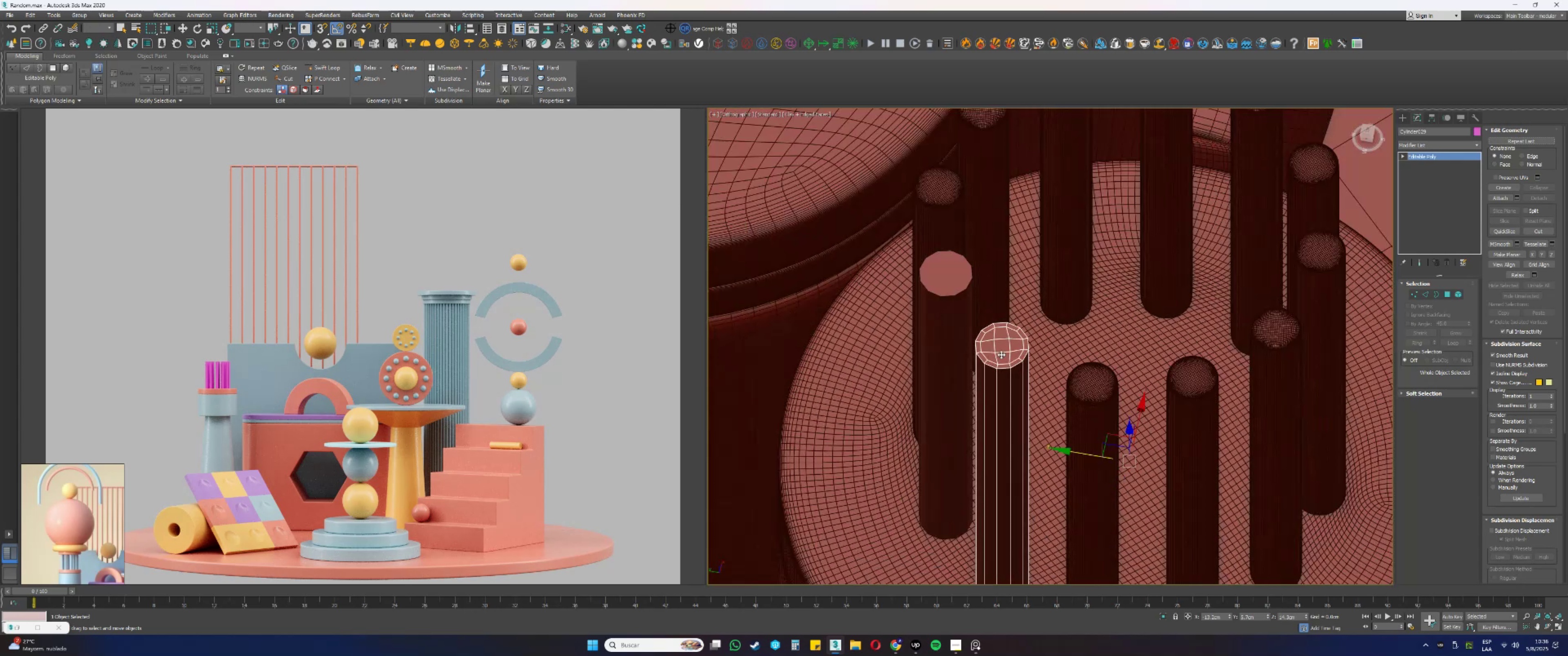 
key(Alt+AltLeft)
 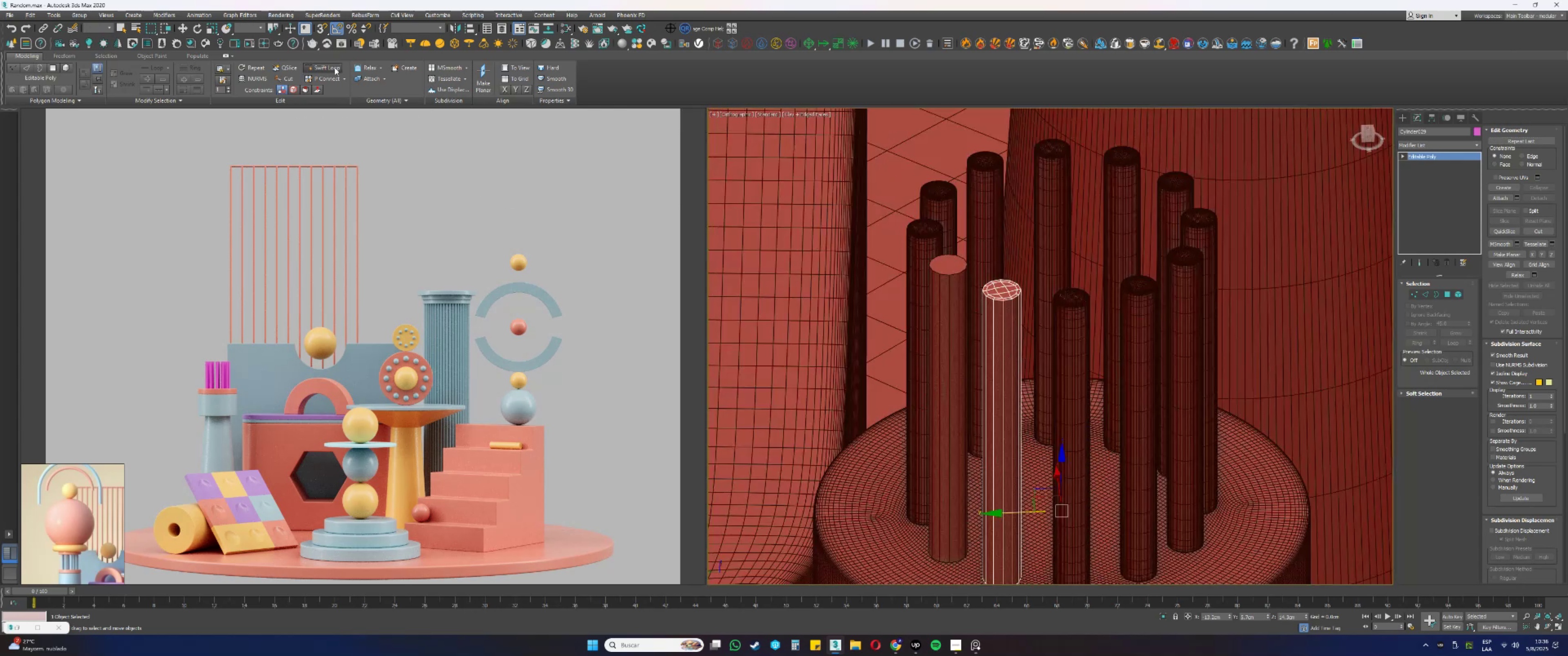 
scroll: coordinate [995, 304], scroll_direction: up, amount: 6.0
 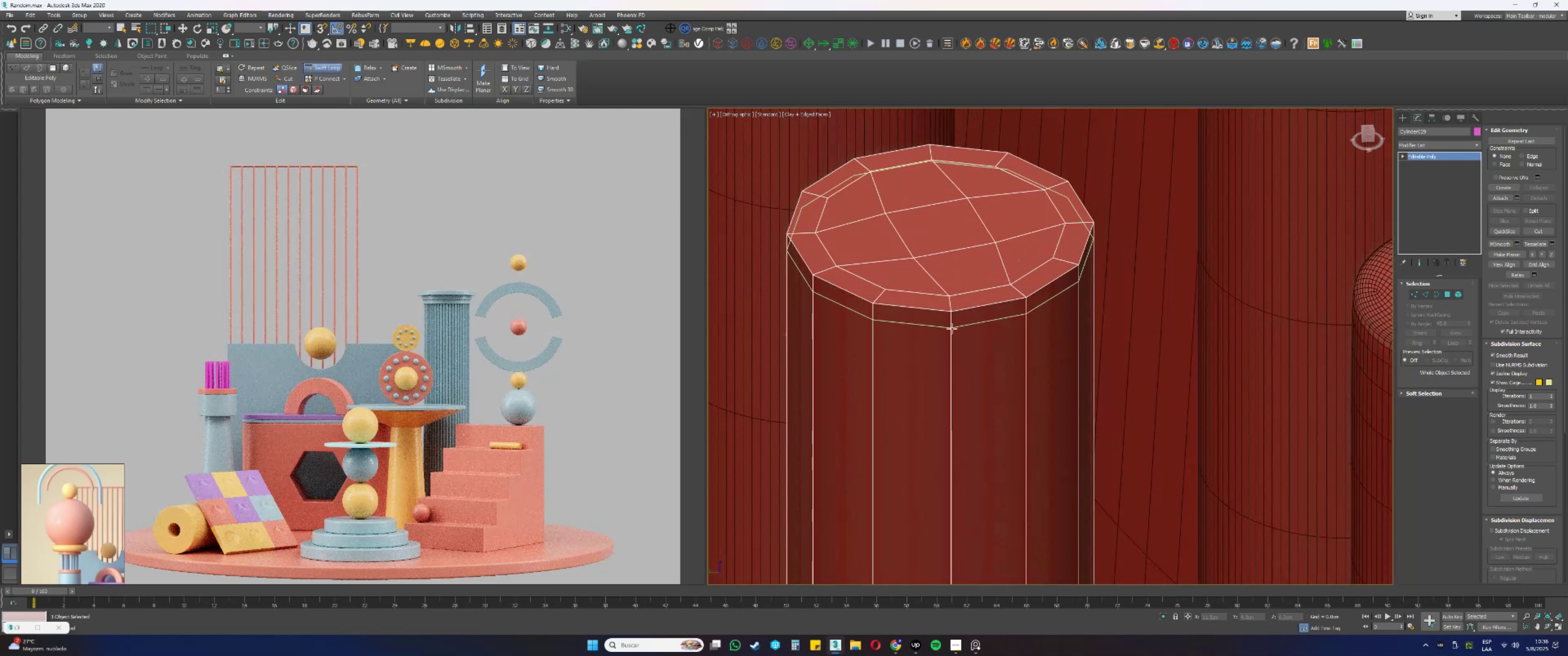 
left_click([952, 330])
 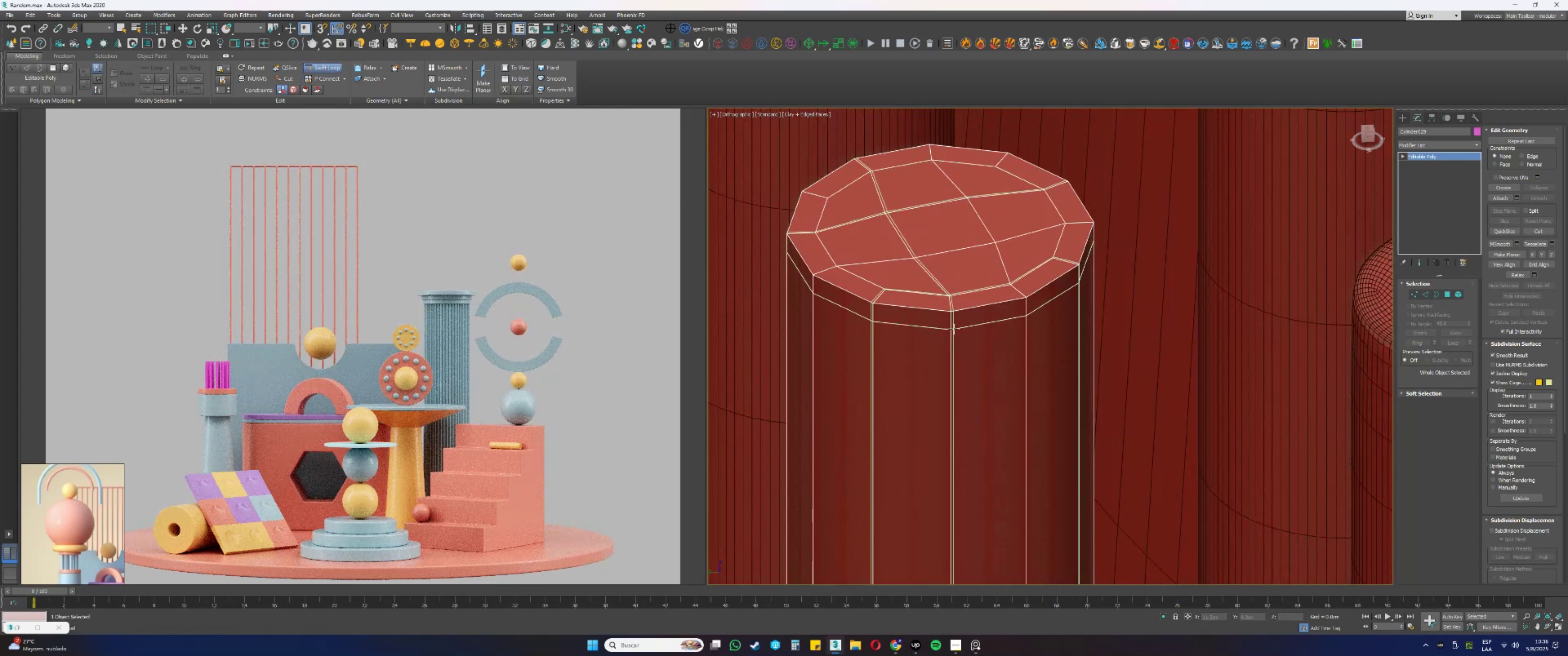 
scroll: coordinate [970, 425], scroll_direction: down, amount: 3.0
 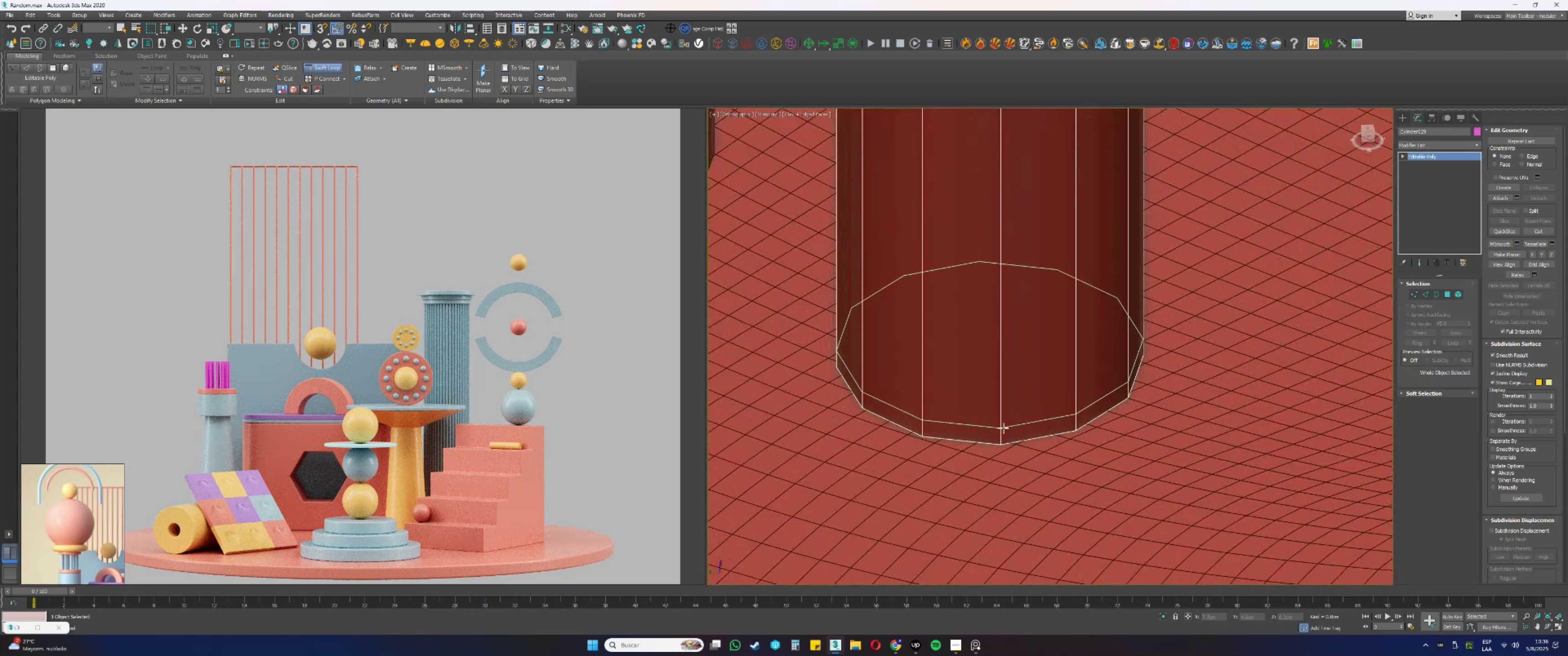 
left_click([1003, 427])
 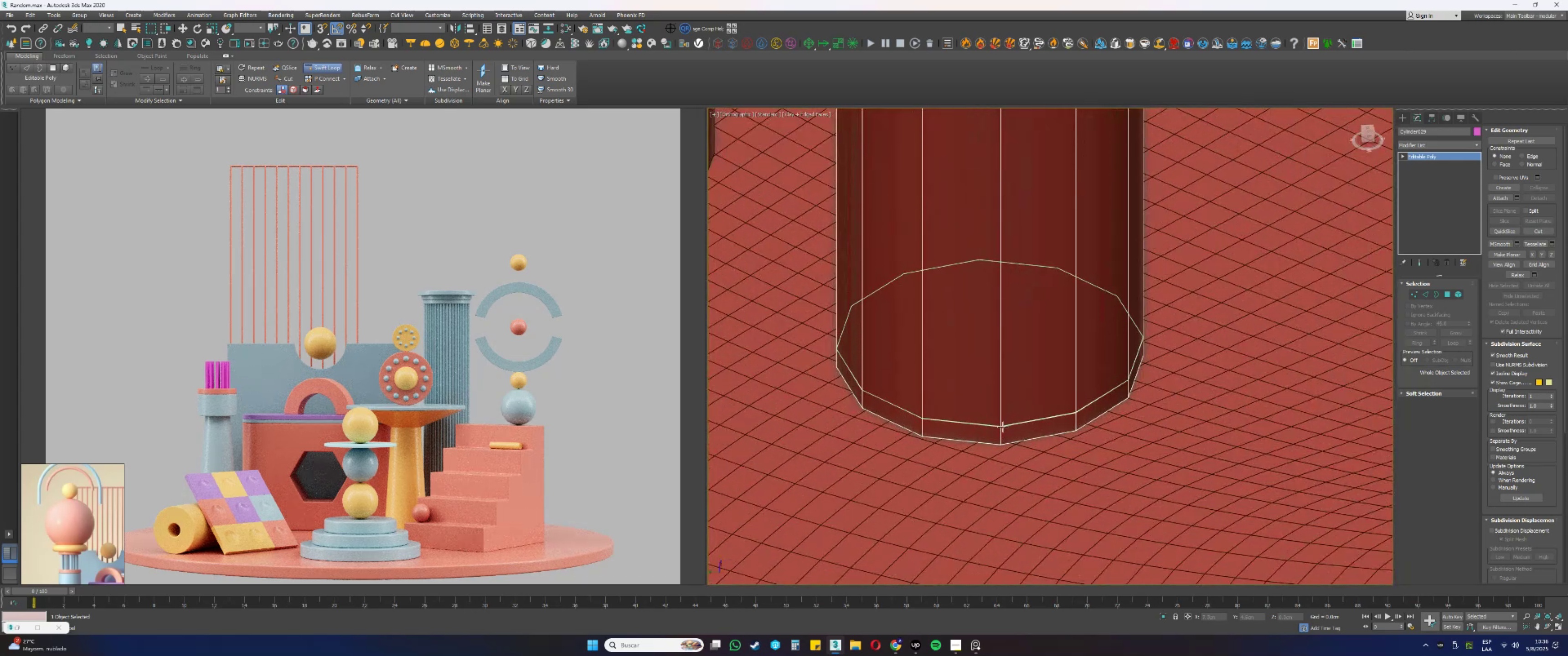 
key(F3)
 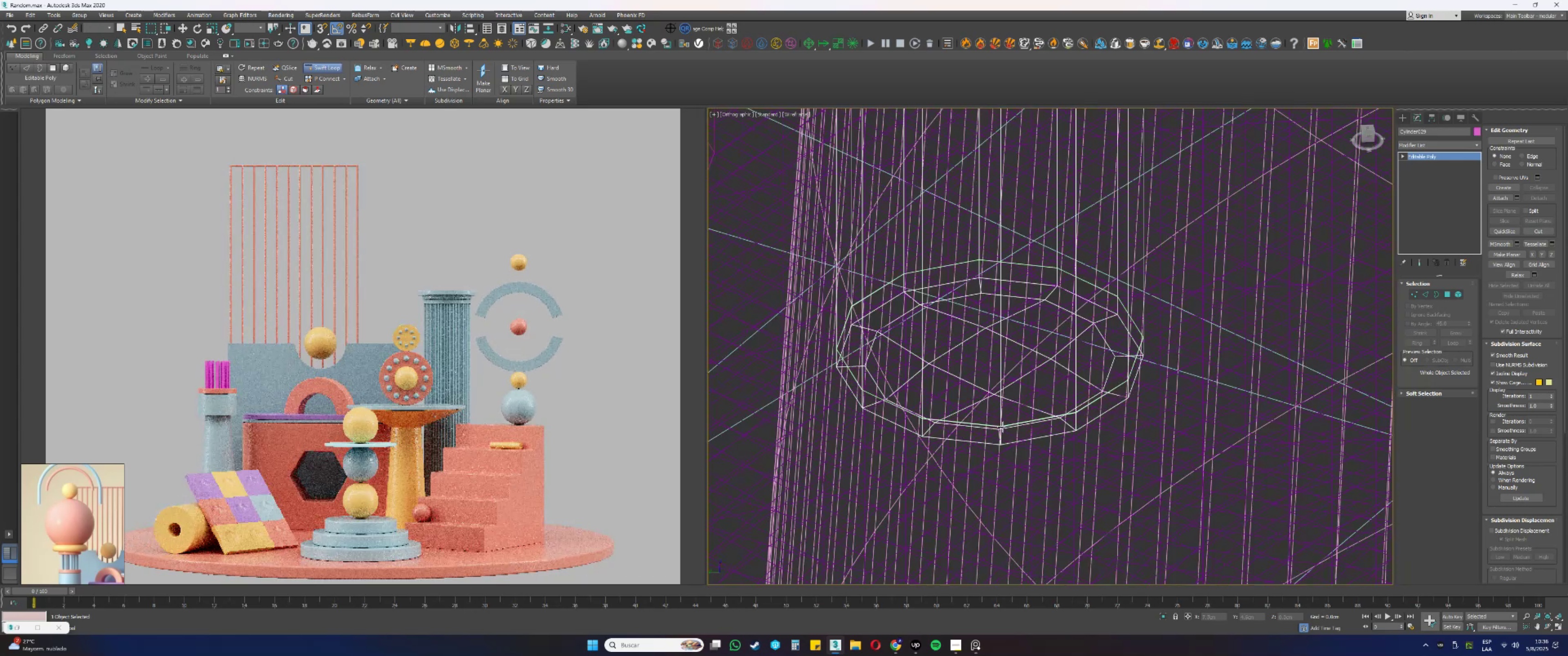 
key(F3)
 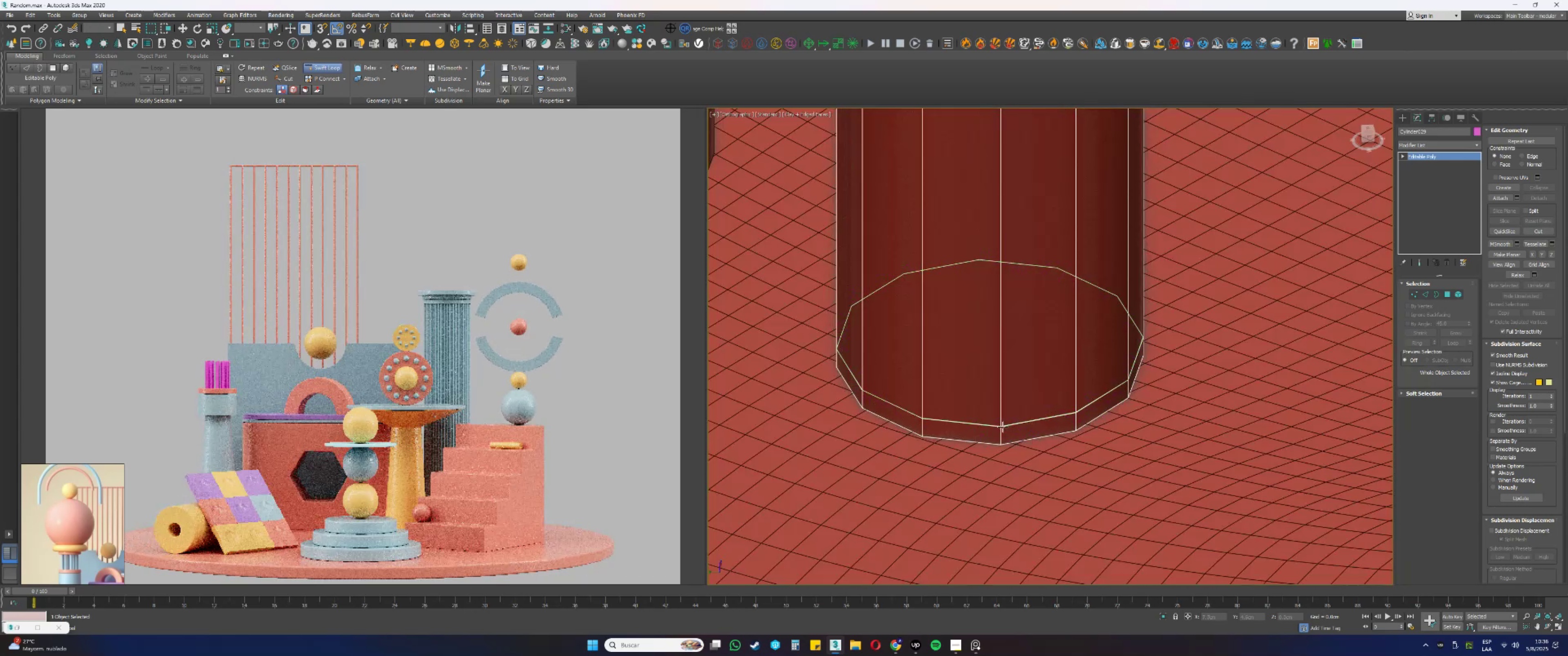 
scroll: coordinate [1003, 427], scroll_direction: down, amount: 7.0
 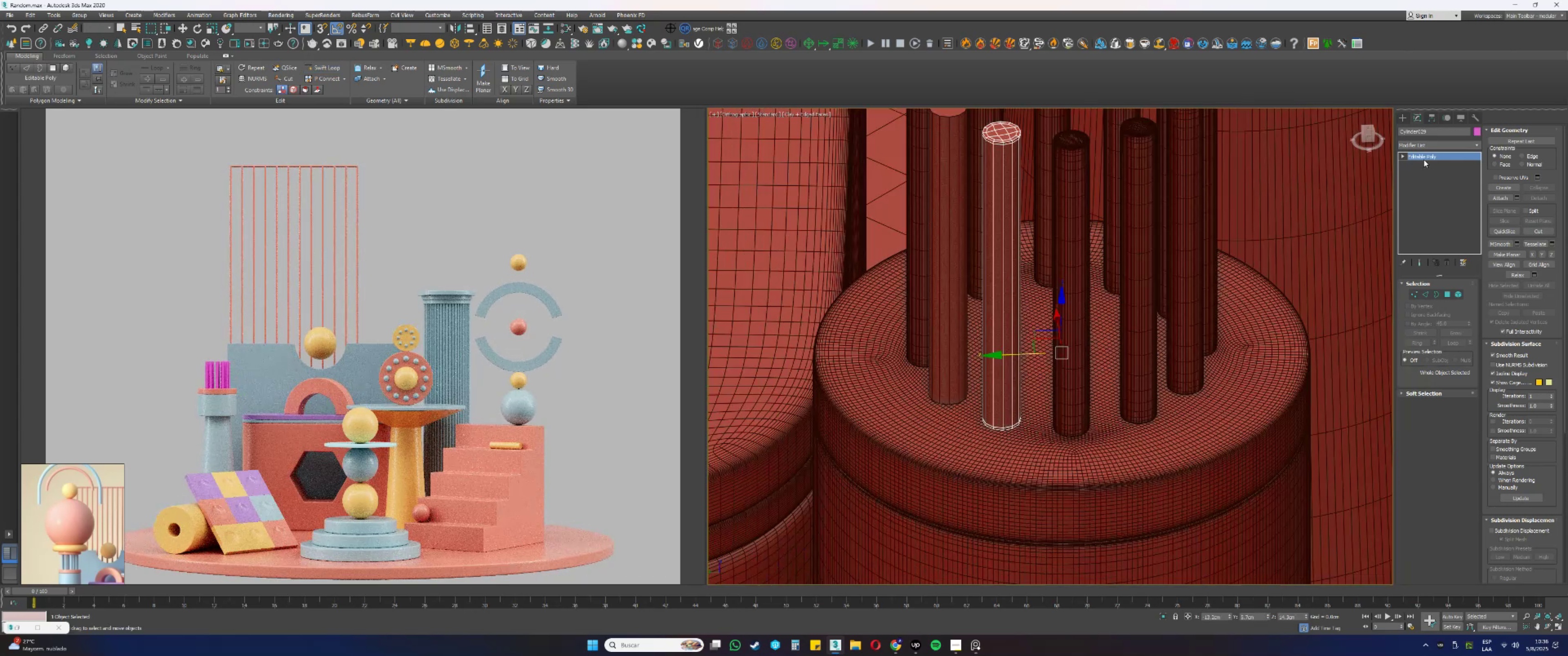 
right_click([1425, 156])
 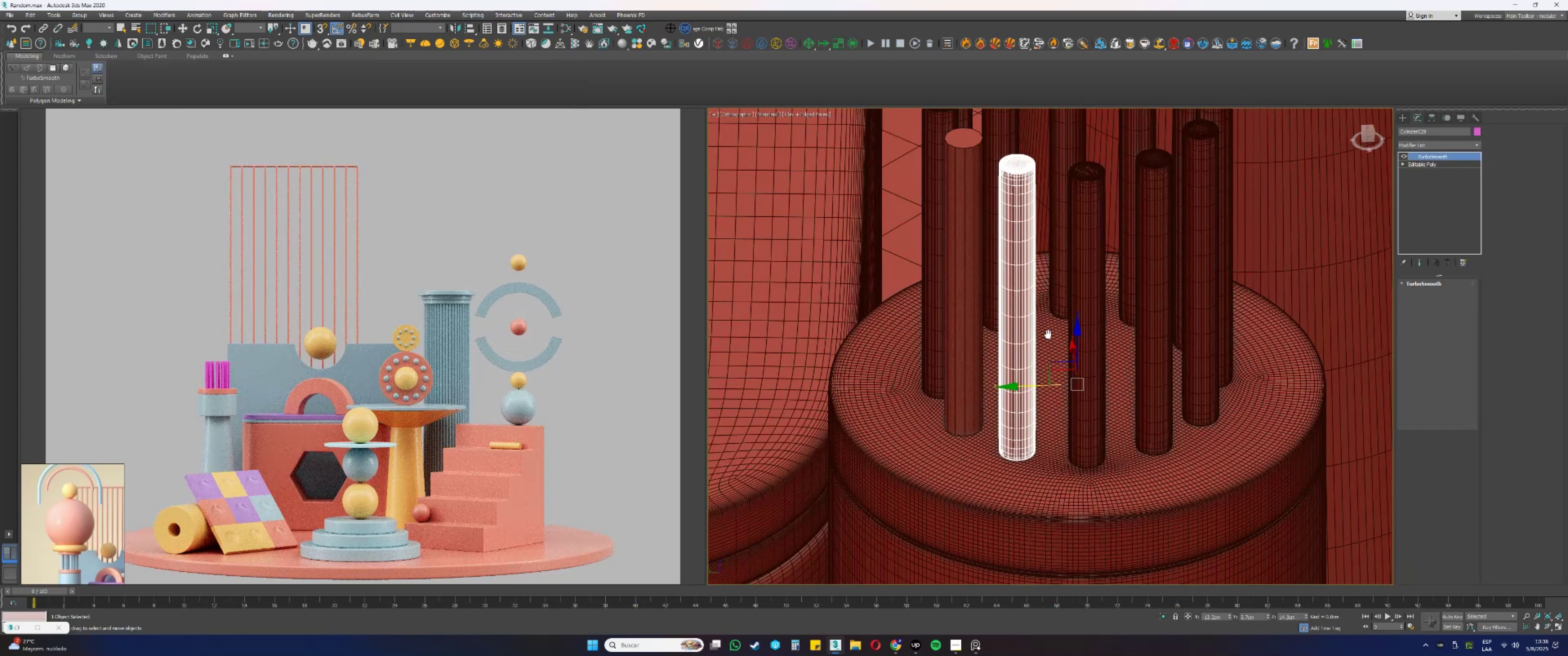 
left_click([944, 146])
 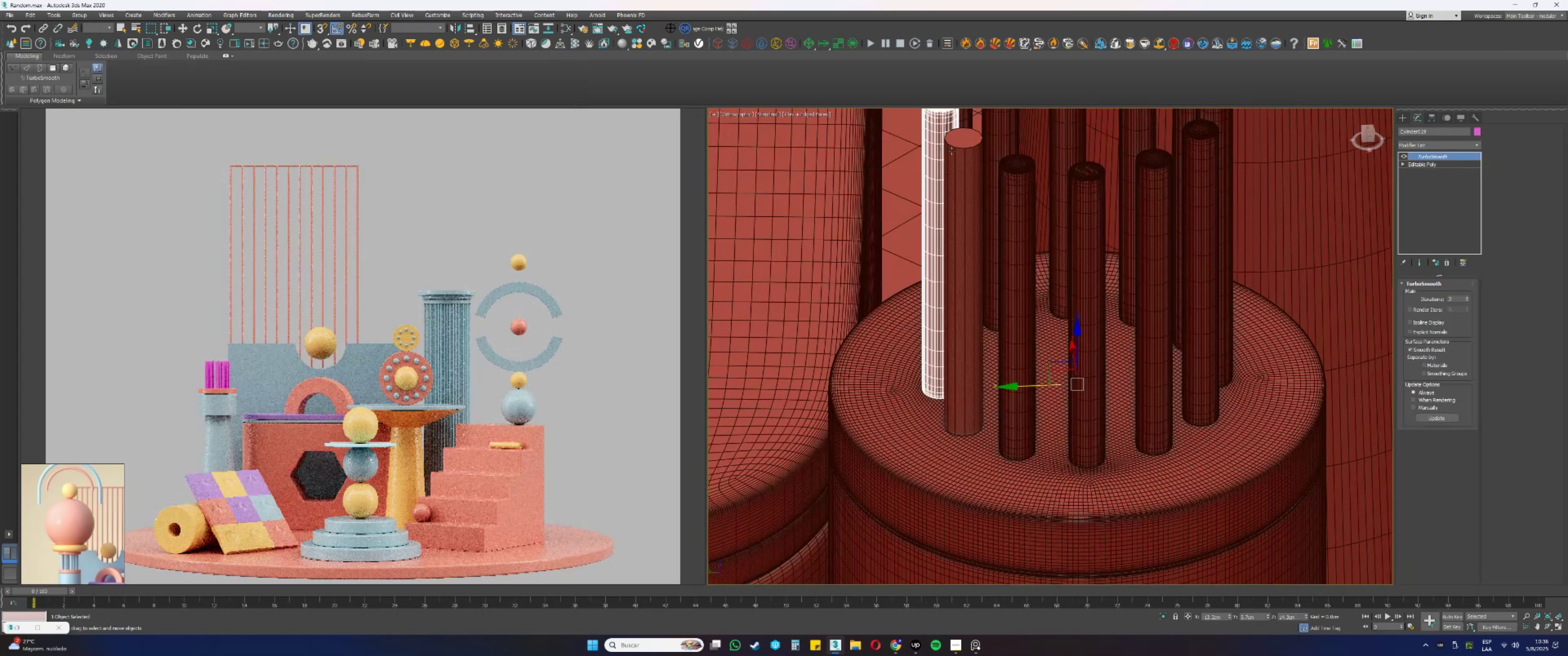 
left_click([952, 151])
 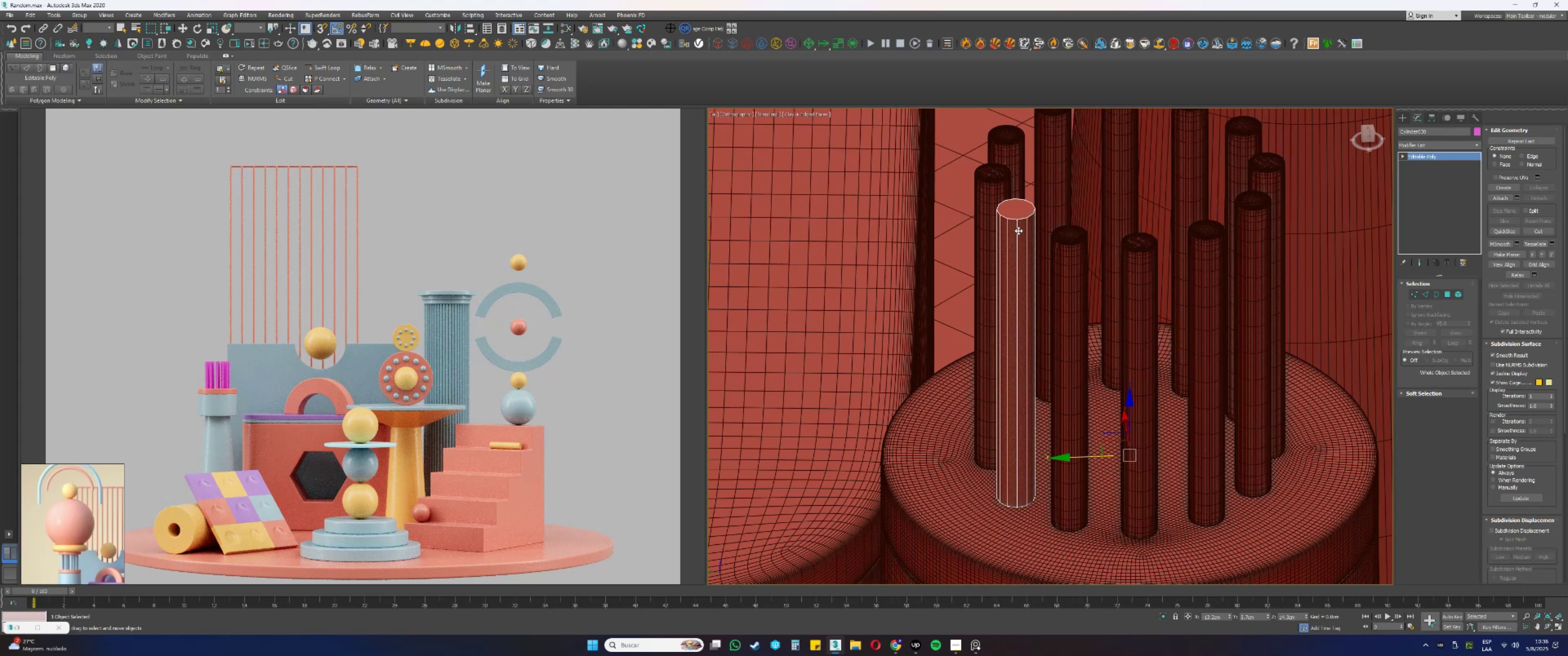 
scroll: coordinate [1039, 257], scroll_direction: up, amount: 7.0
 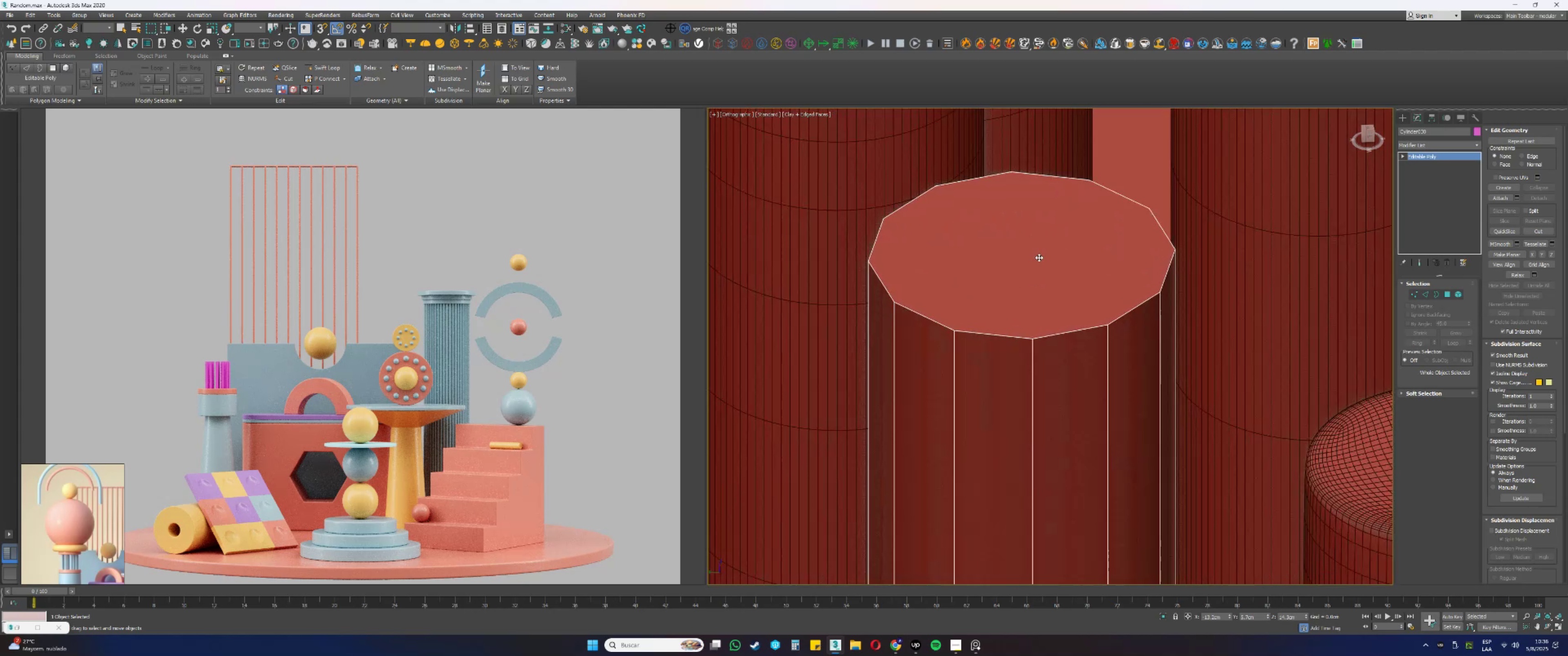 
key(4)
 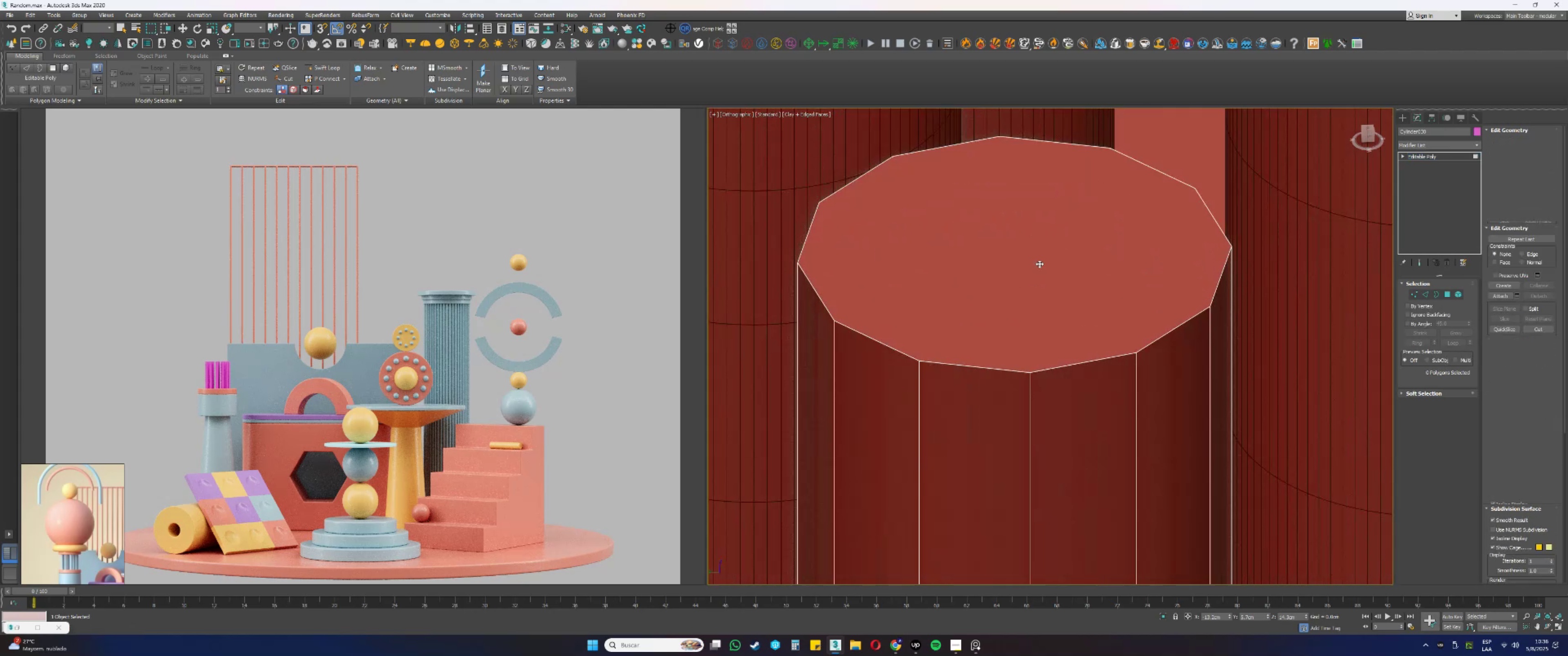 
left_click([1039, 263])
 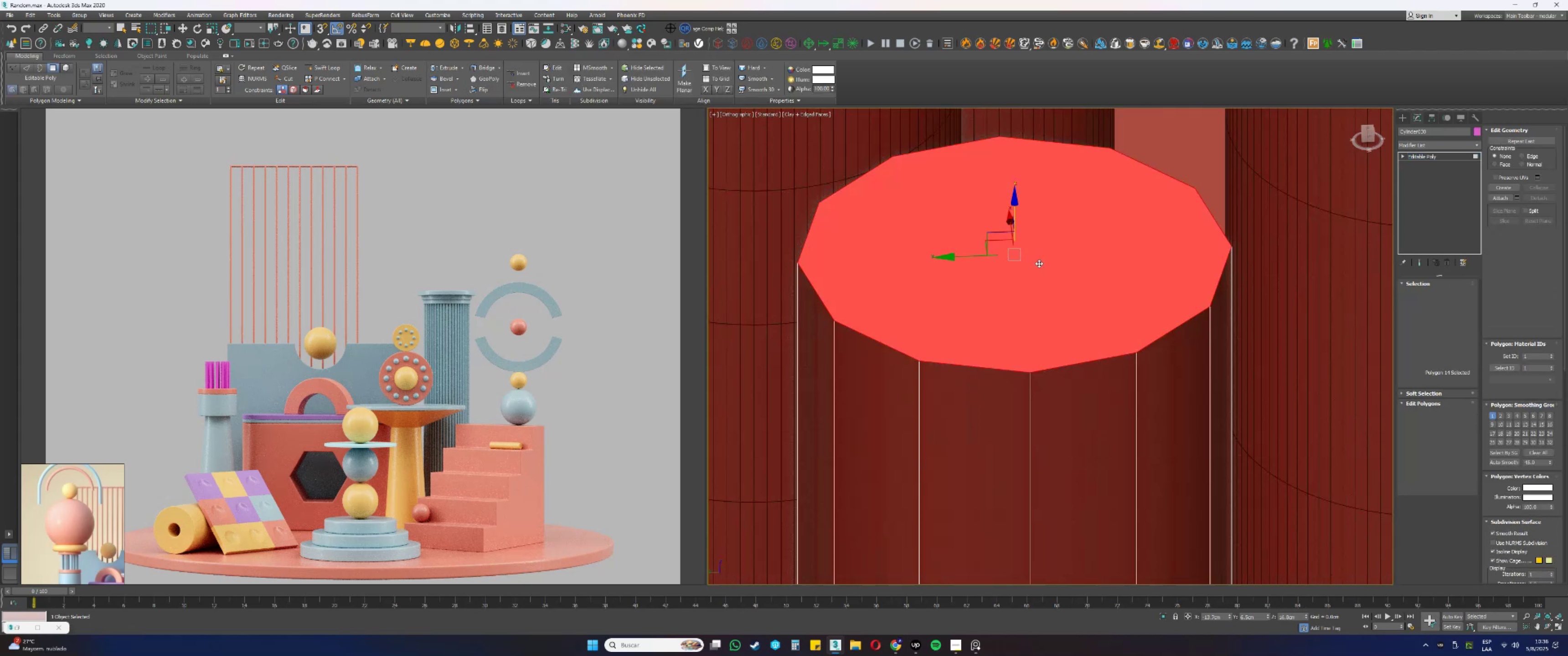 
scroll: coordinate [1042, 277], scroll_direction: down, amount: 16.0
 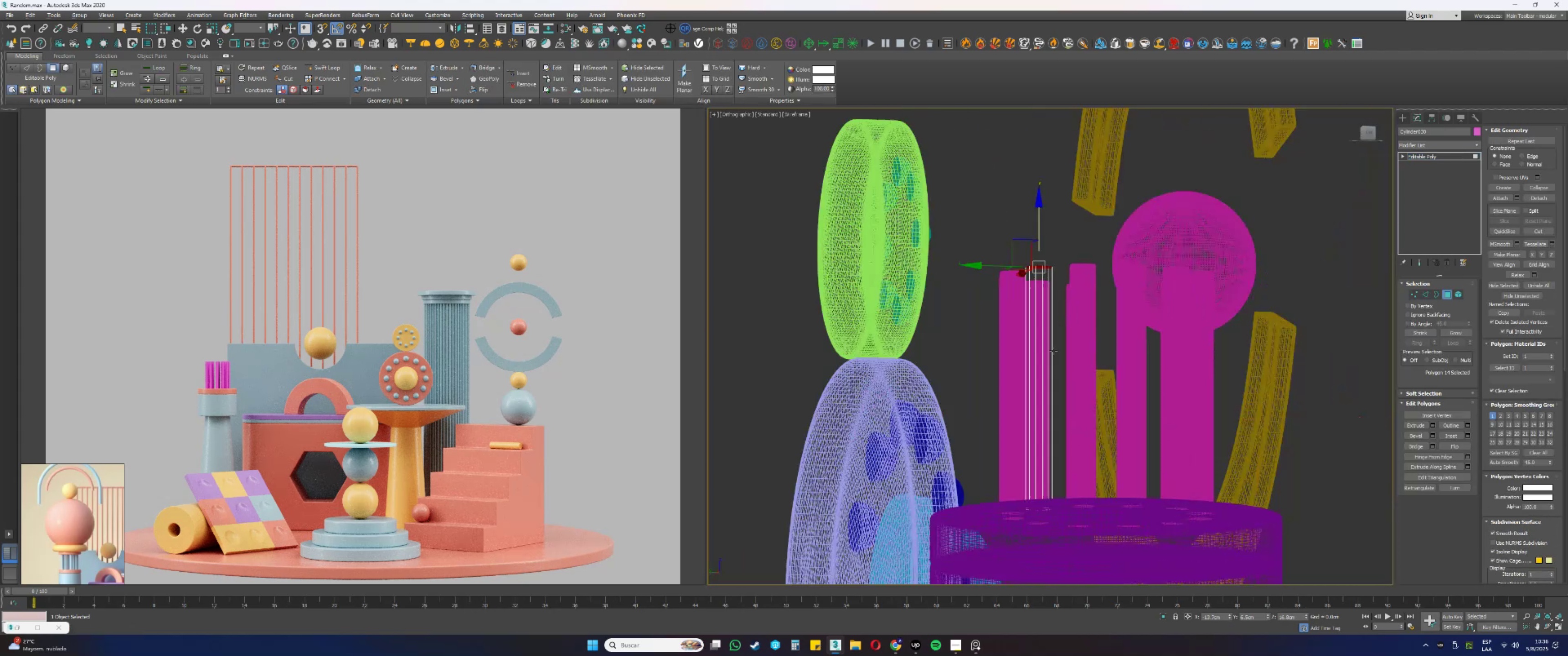 
key(F3)
 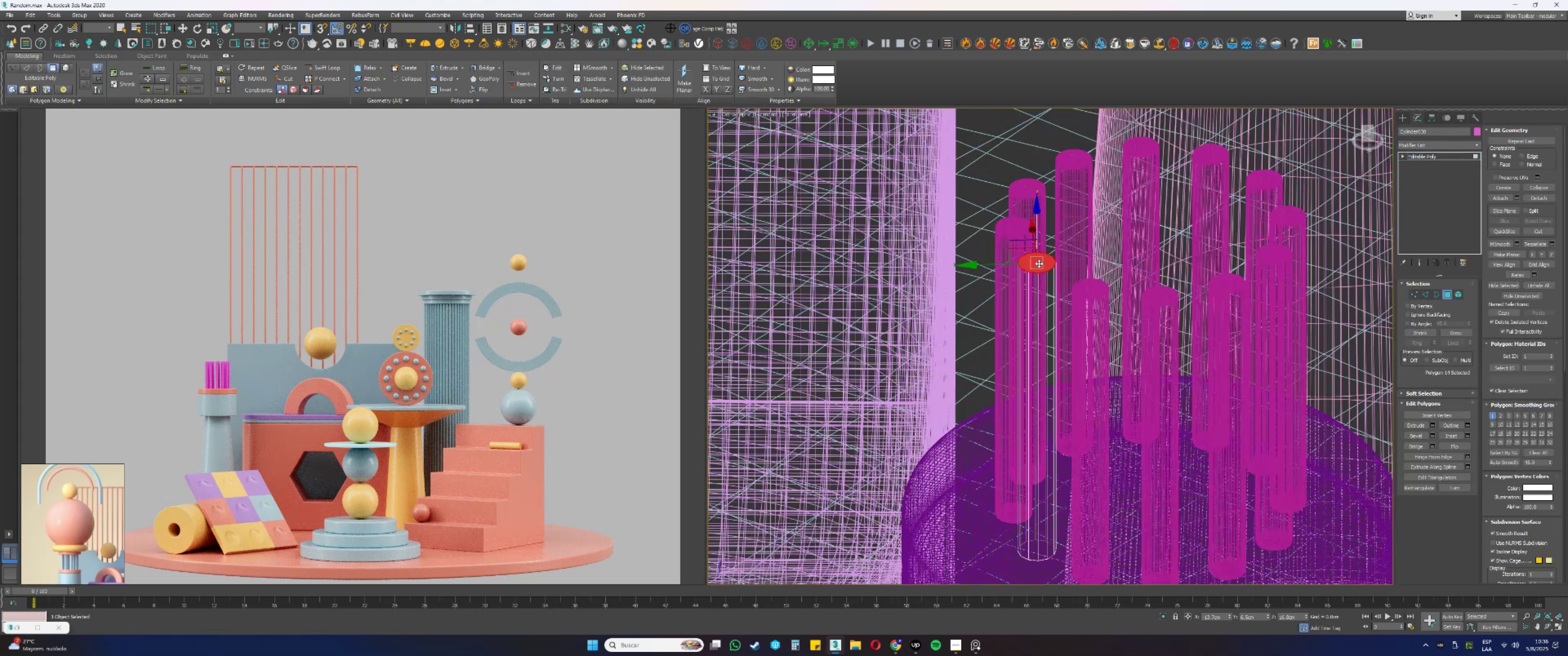 
hold_key(key=AltLeft, duration=0.46)
 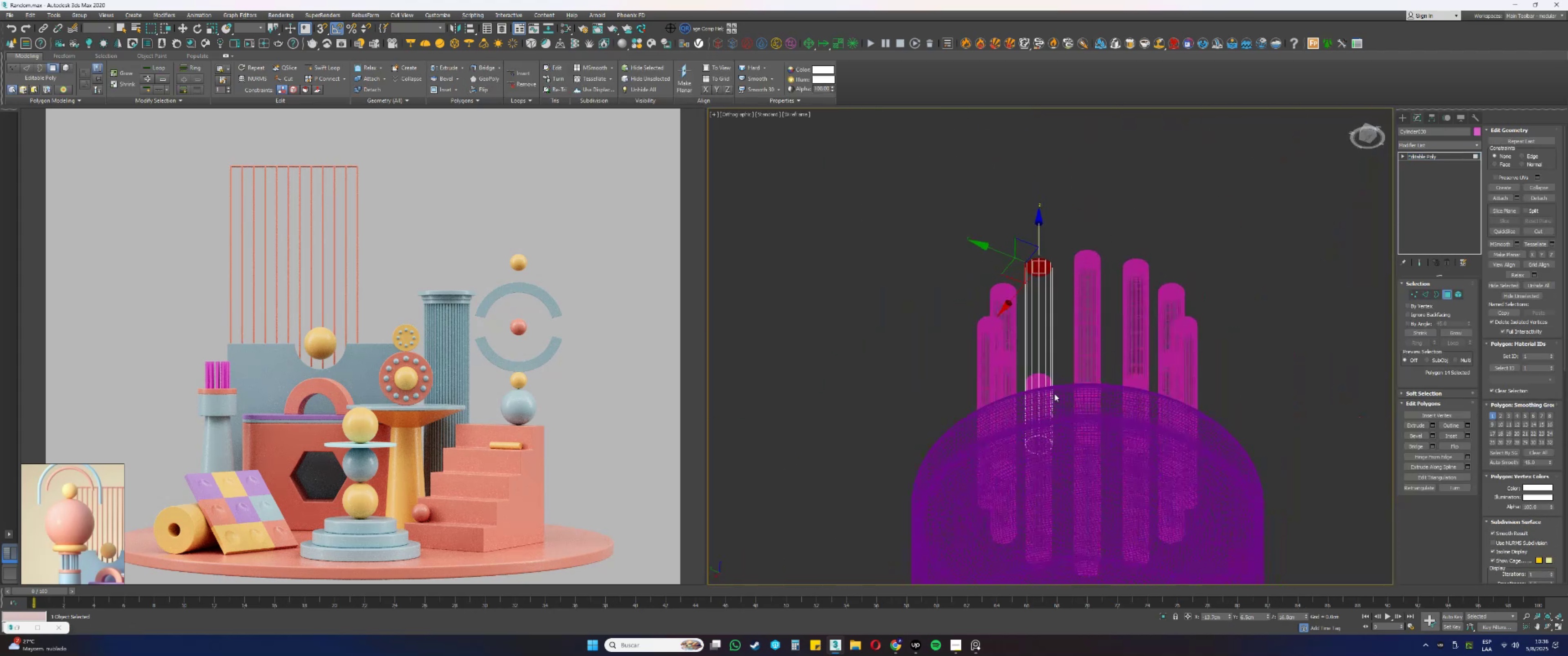 
hold_key(key=ControlLeft, duration=0.39)
left_click([1036, 444])
 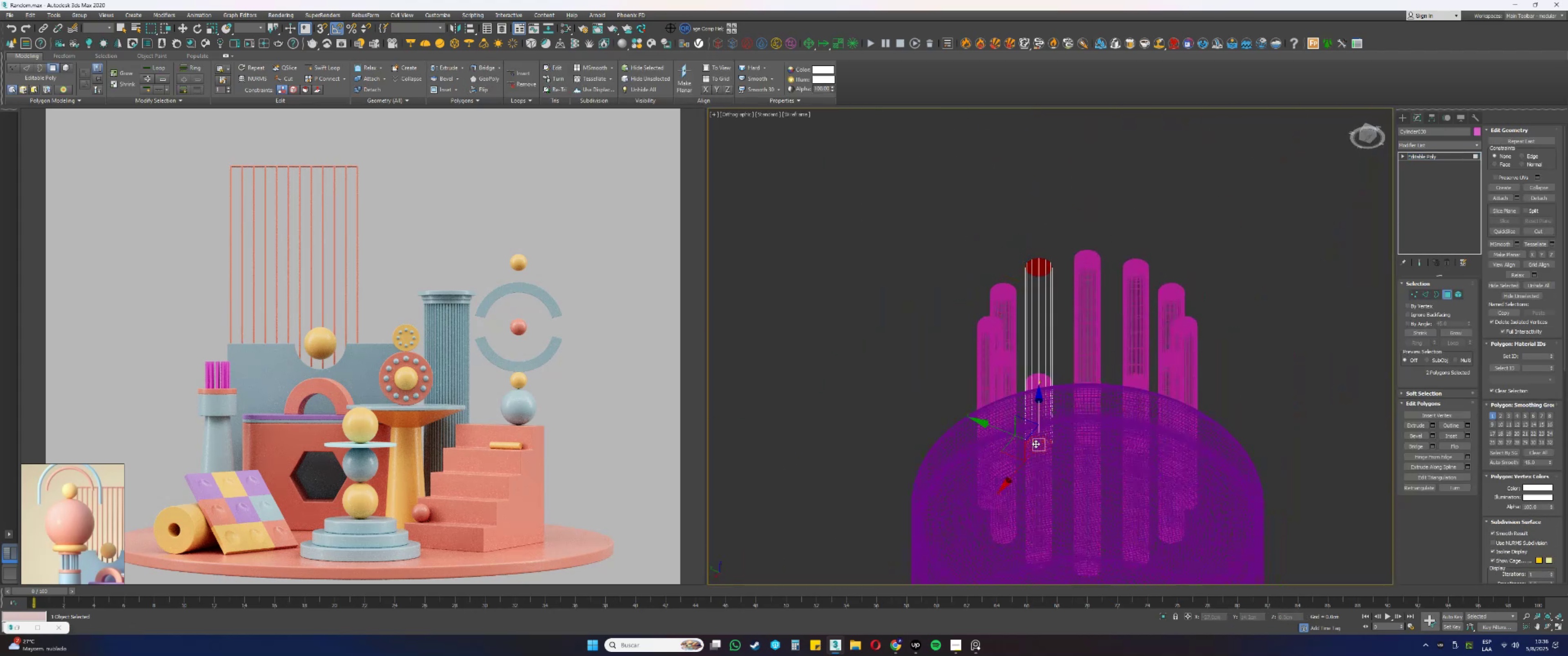 
hold_key(key=AltLeft, duration=0.55)
 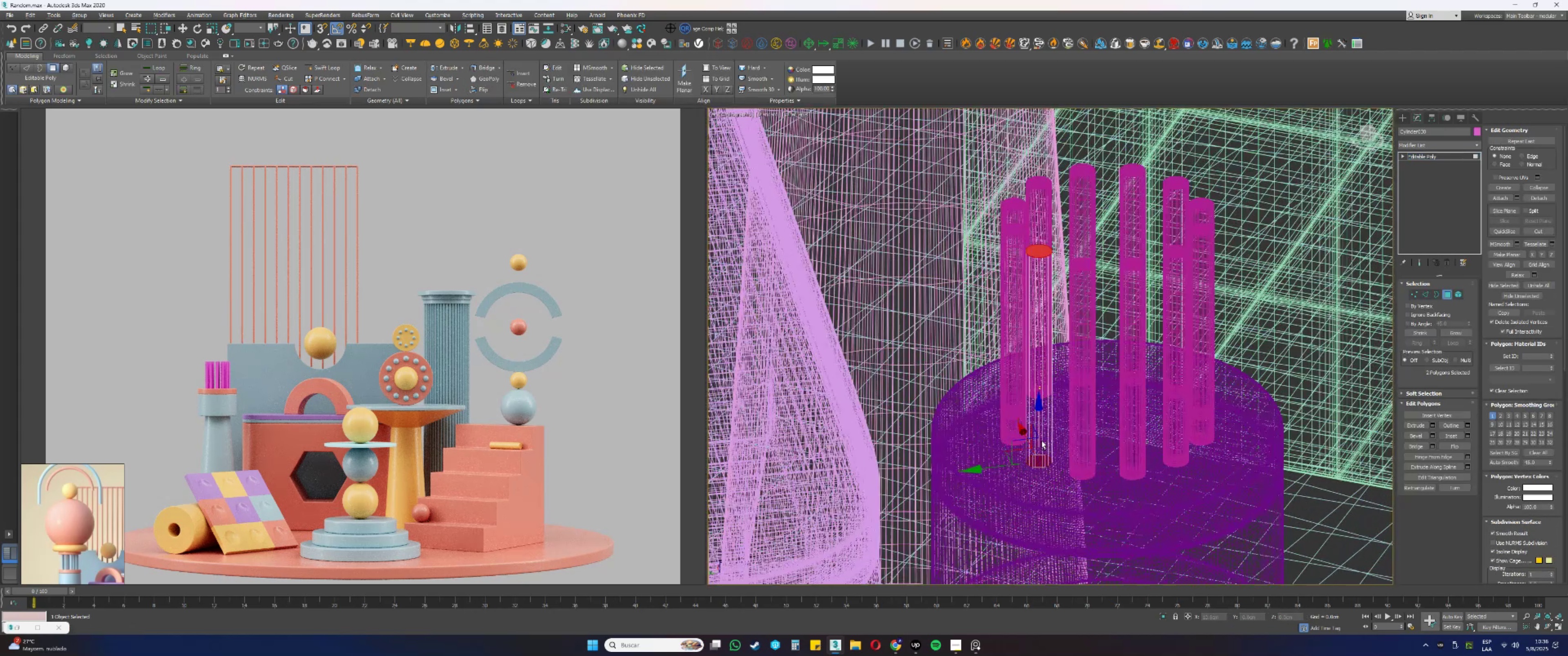 
key(Alt+AltLeft)
 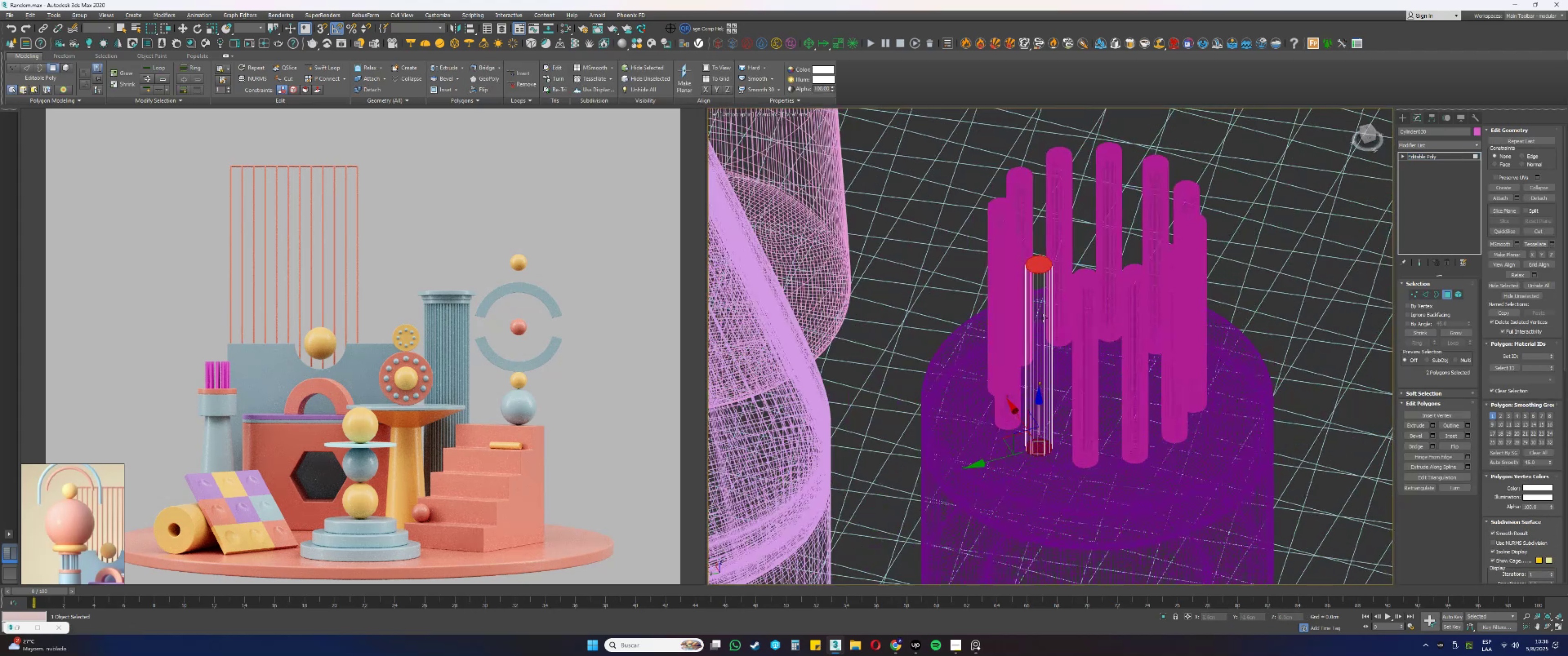 
scroll: coordinate [1040, 258], scroll_direction: up, amount: 9.0
 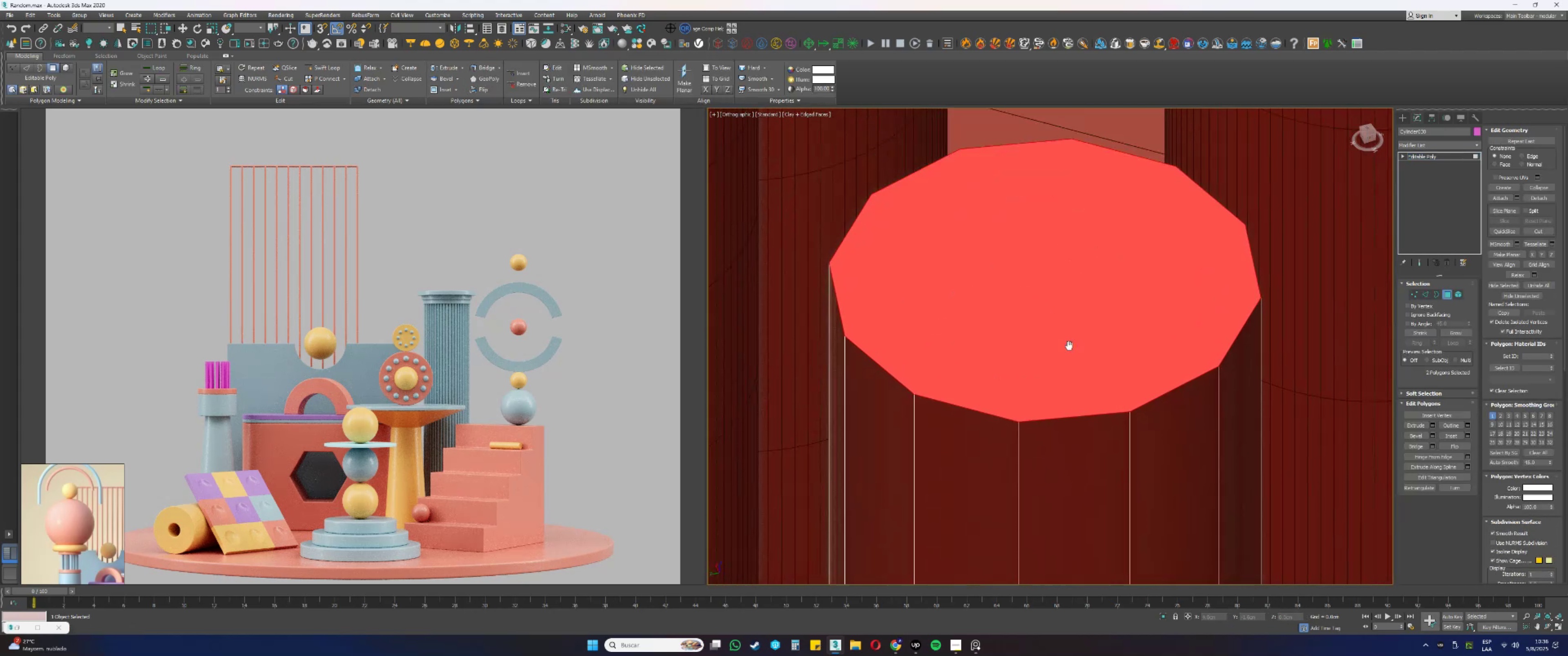 
key(F3)
 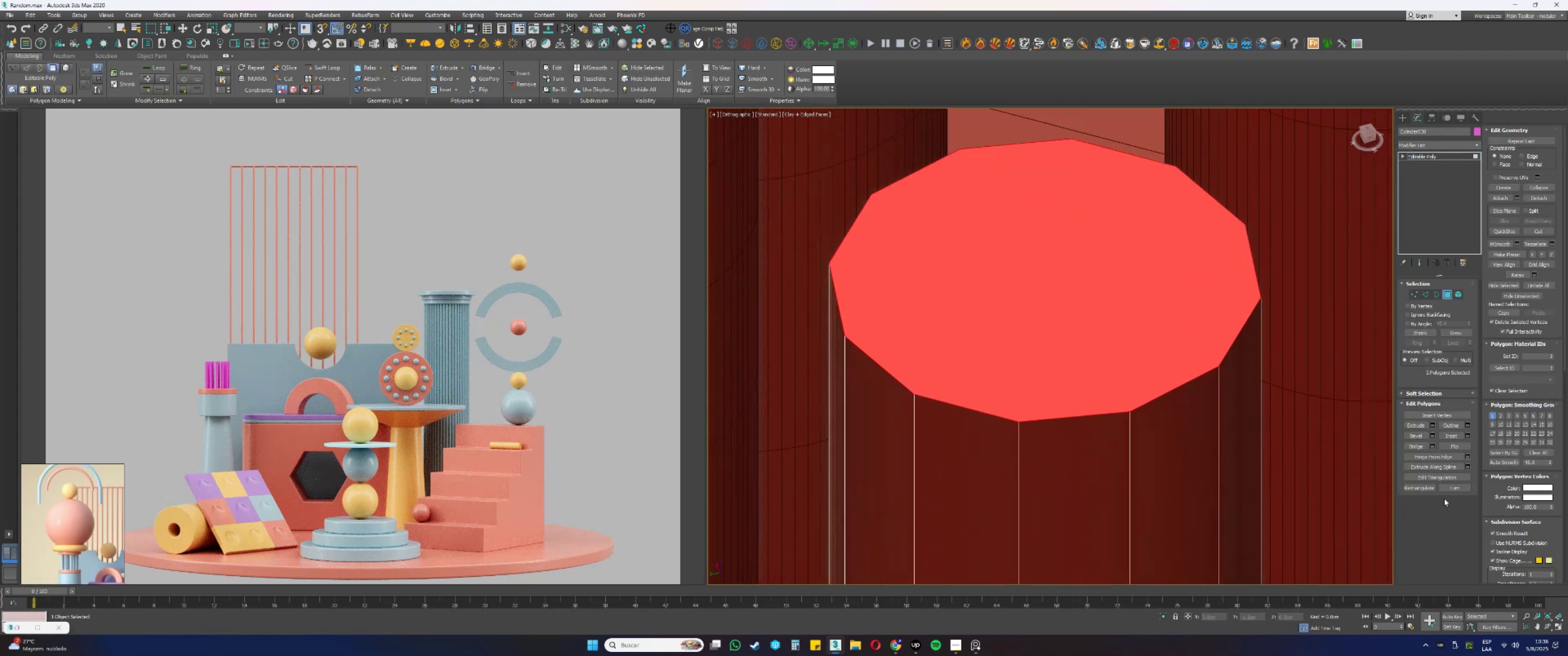 
left_click([1468, 435])
 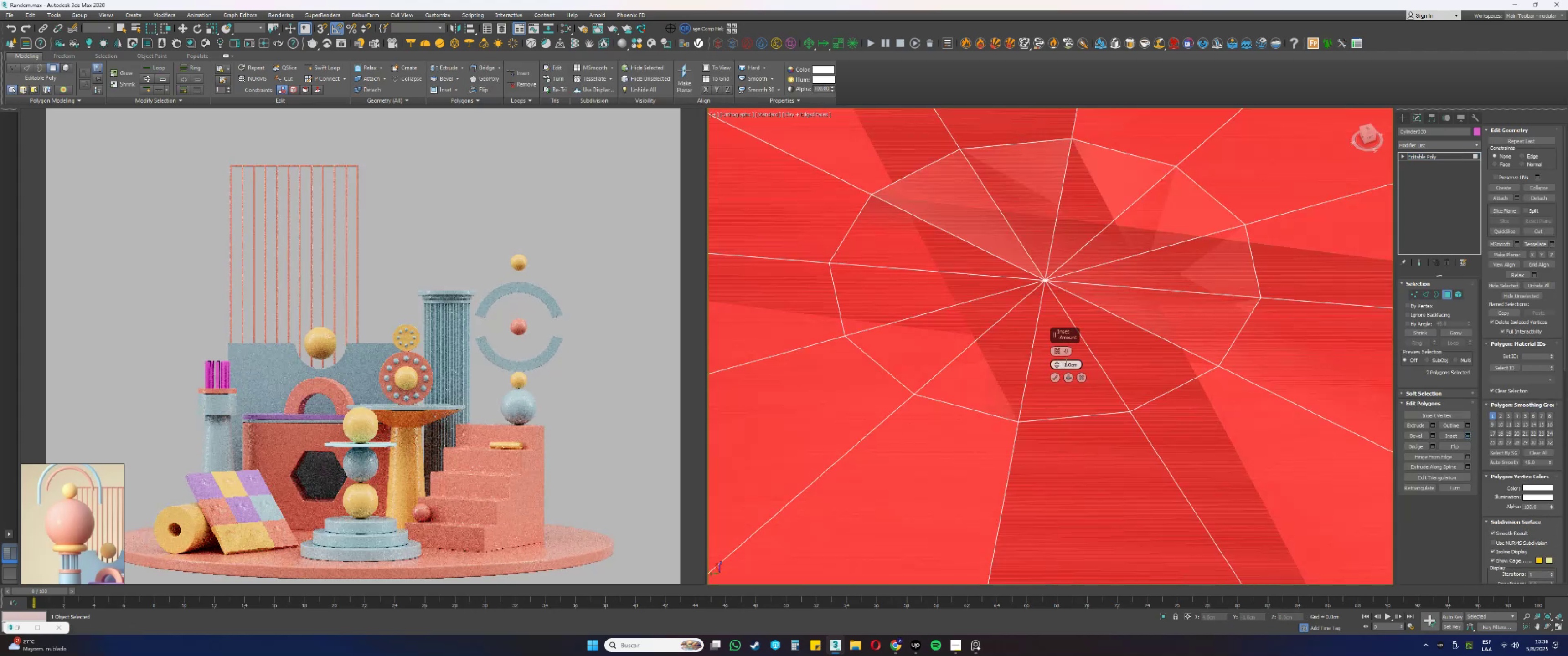 
double_click([1068, 363])
 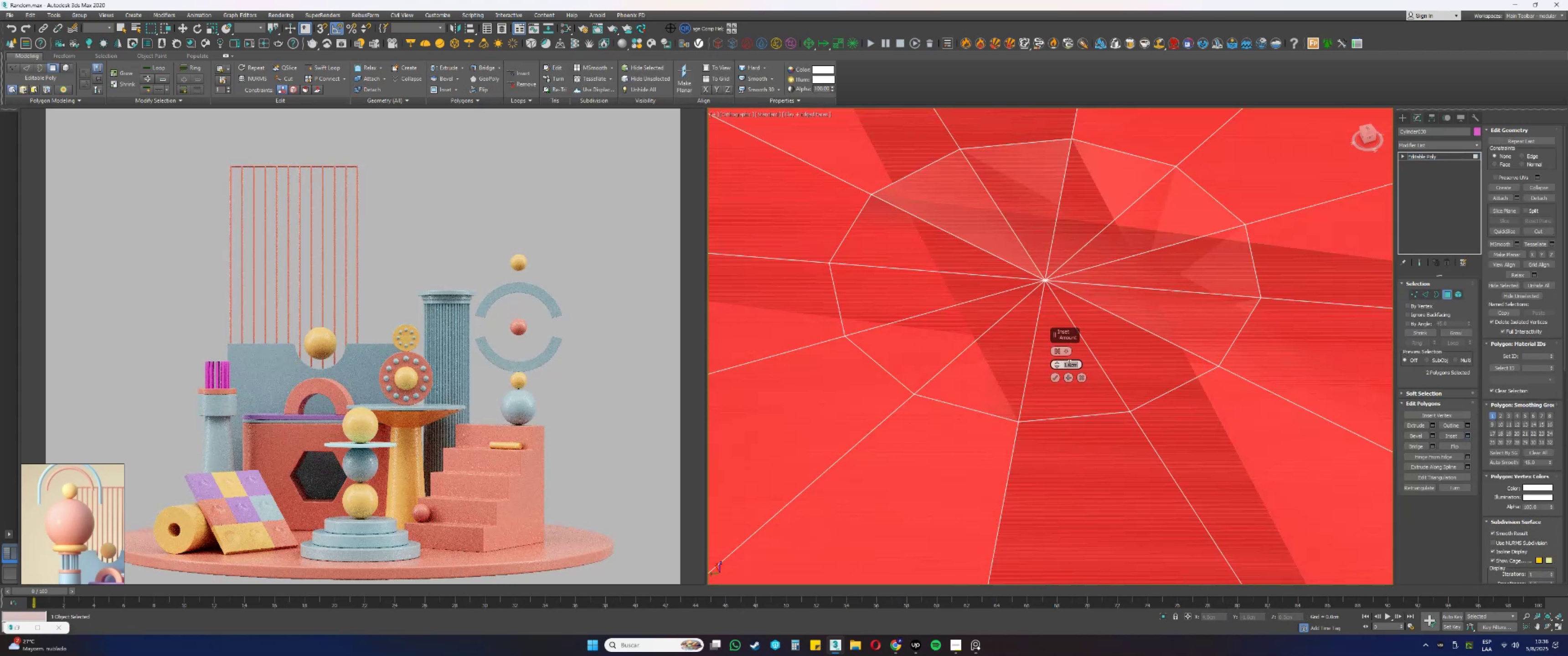 
key(NumpadDecimal)
 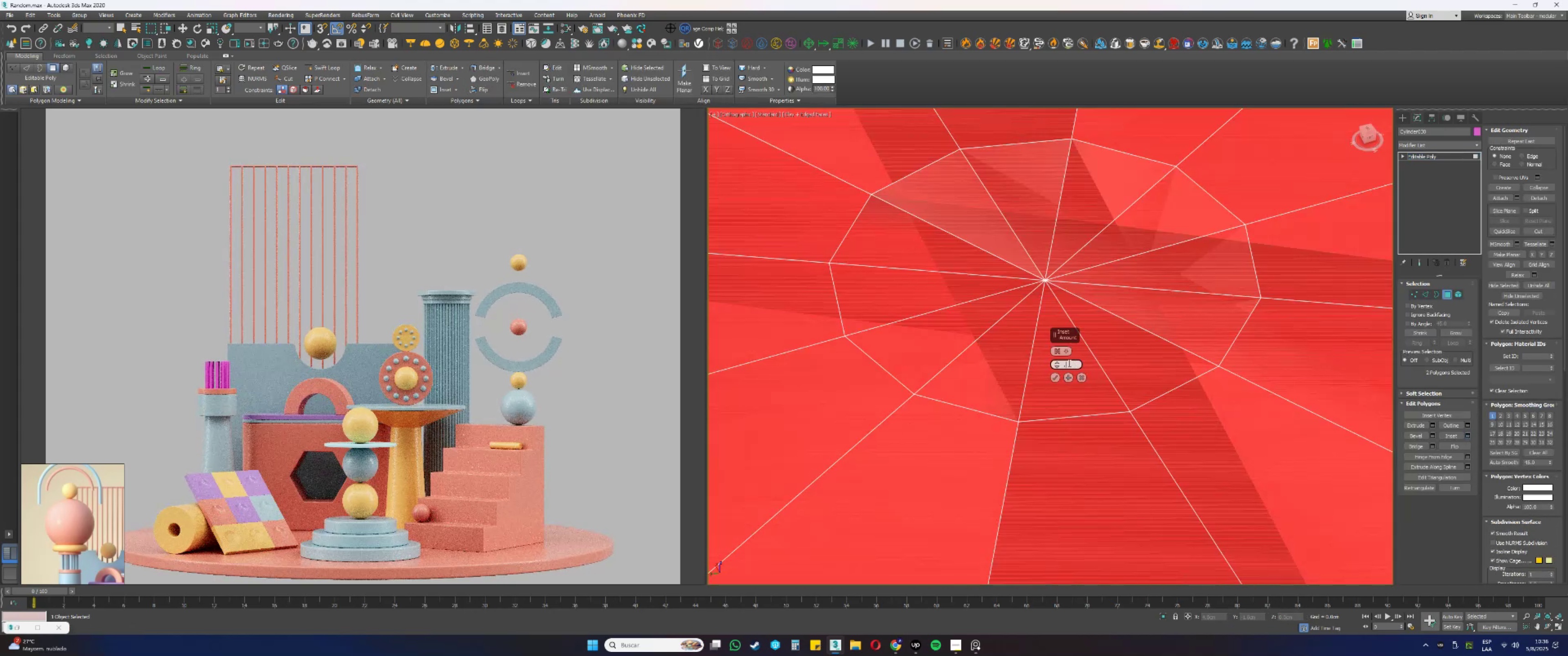 
key(Numpad0)
 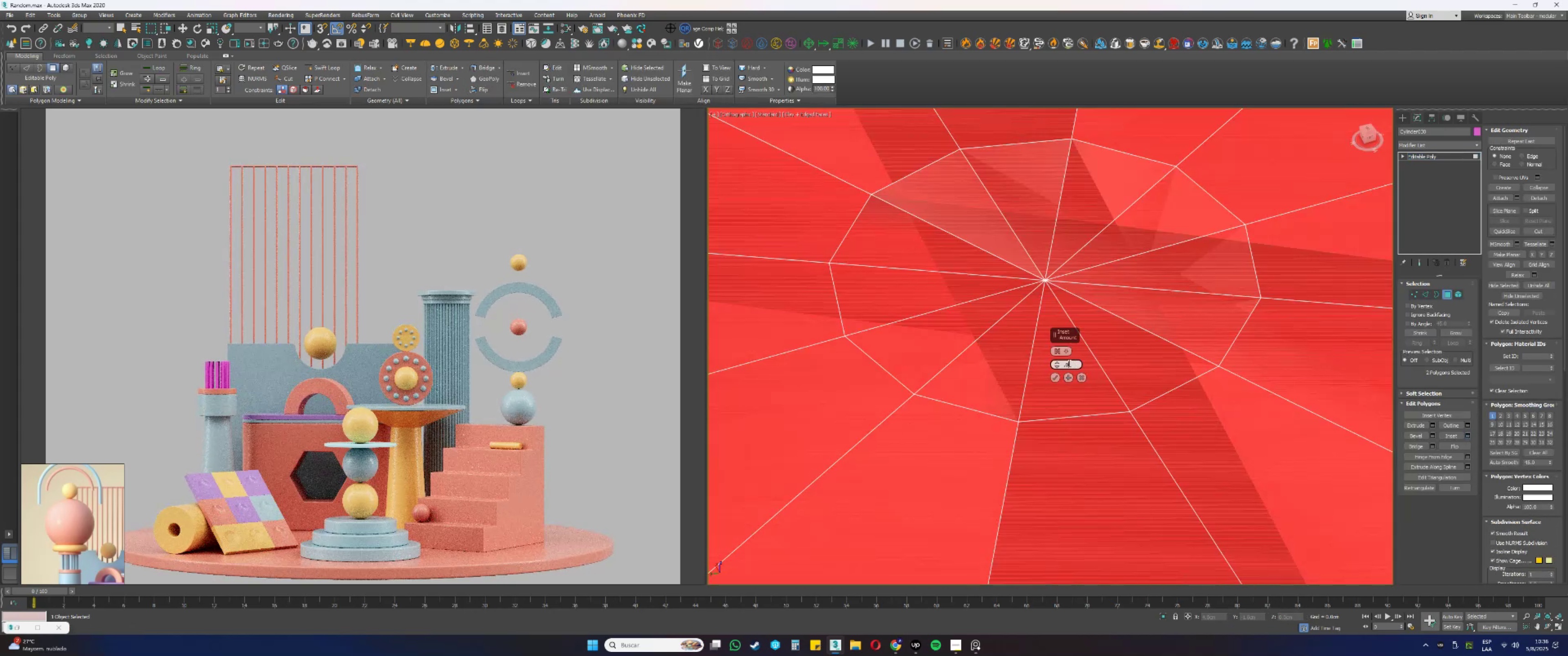 
key(Numpad2)
 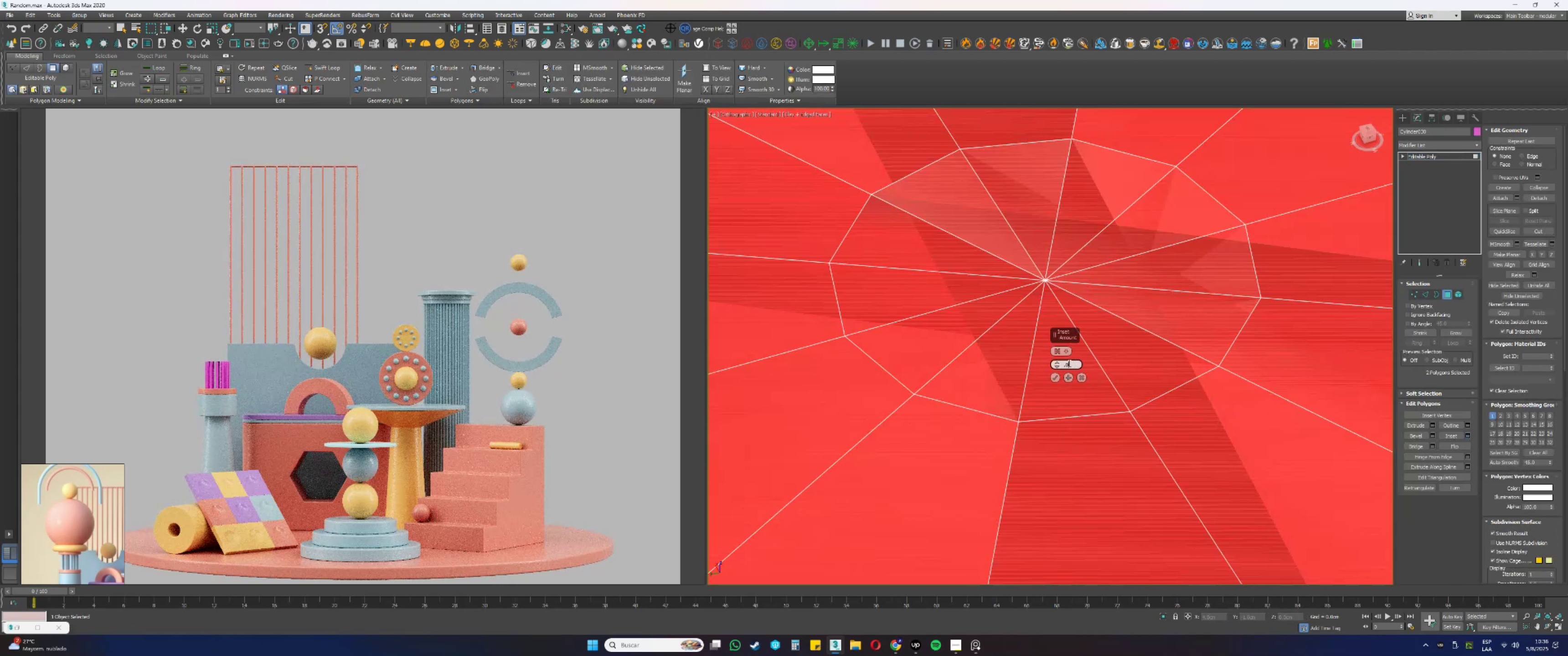 
key(Numpad5)
 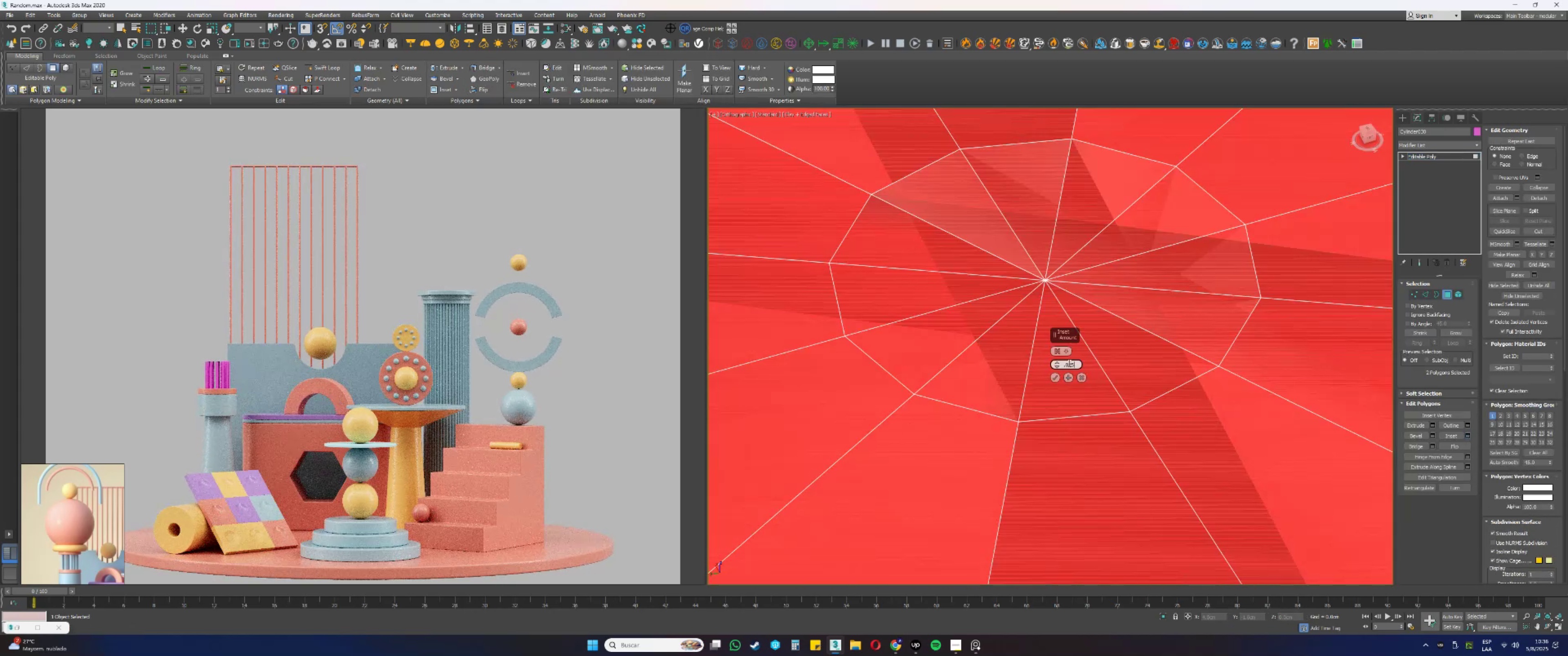 
key(NumpadEnter)
 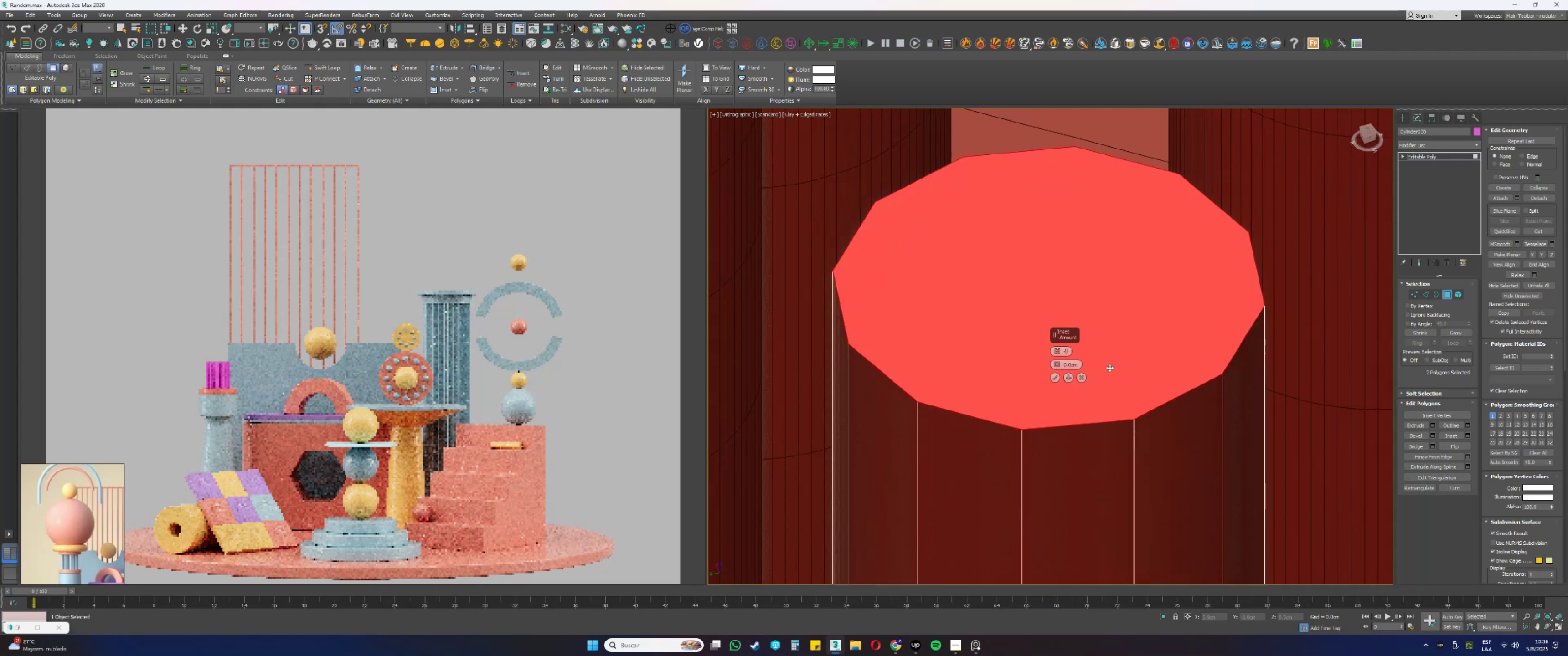 
key(Control+ControlLeft)
 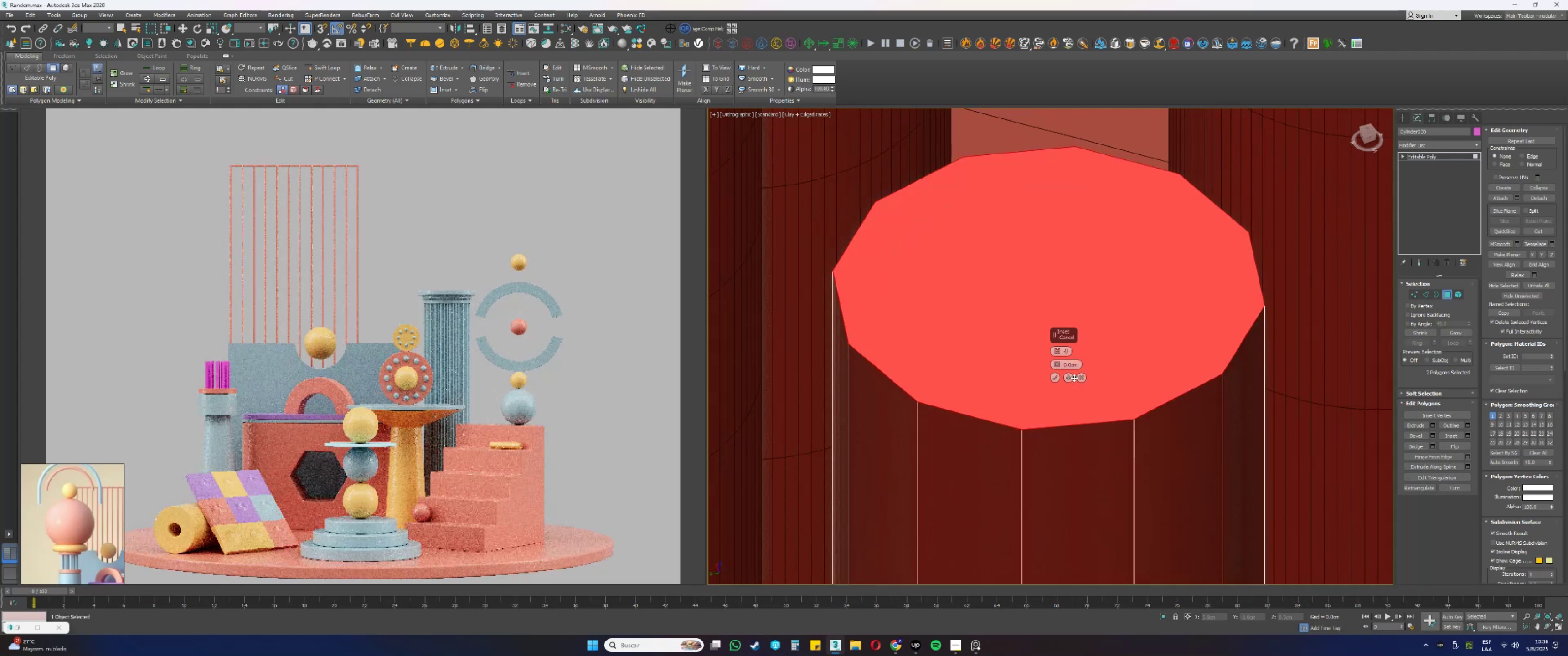 
key(Control+Z)
 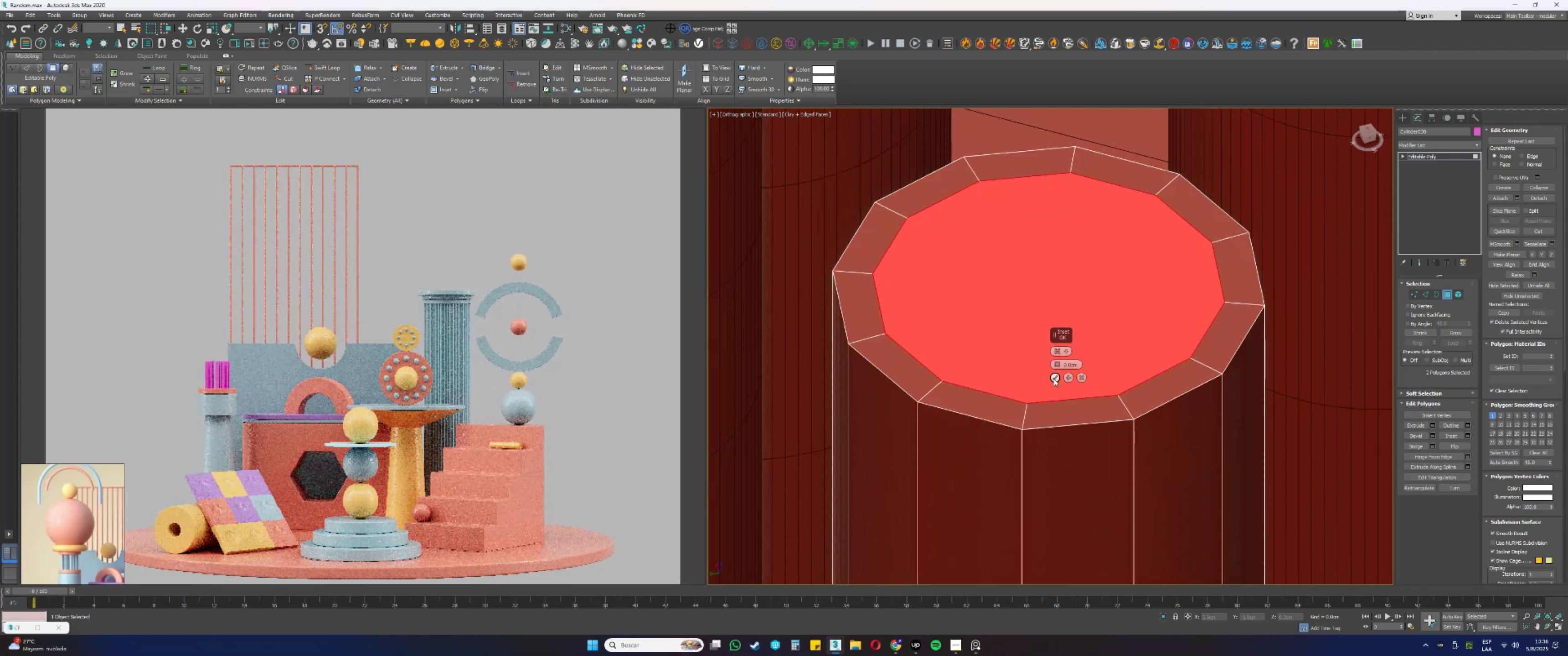 
left_click([1053, 379])
 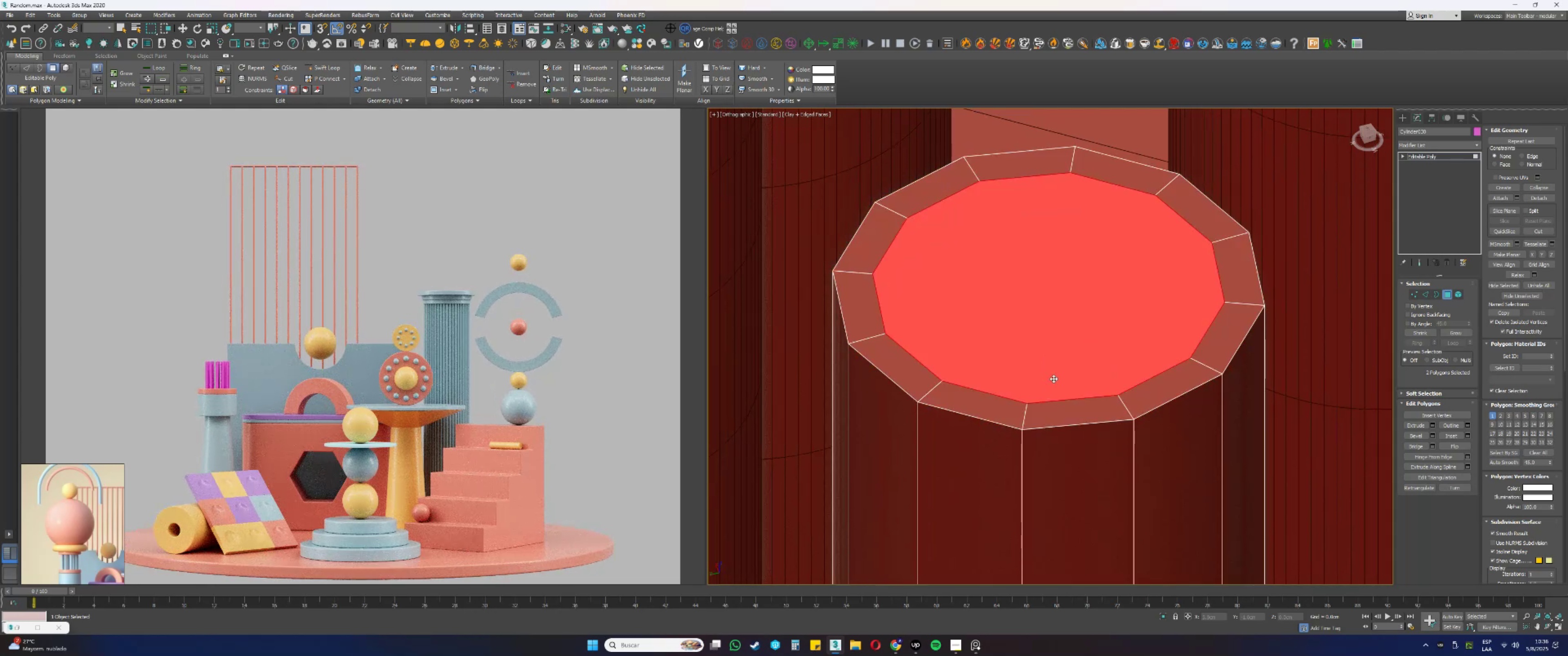 
wait(10.42)
 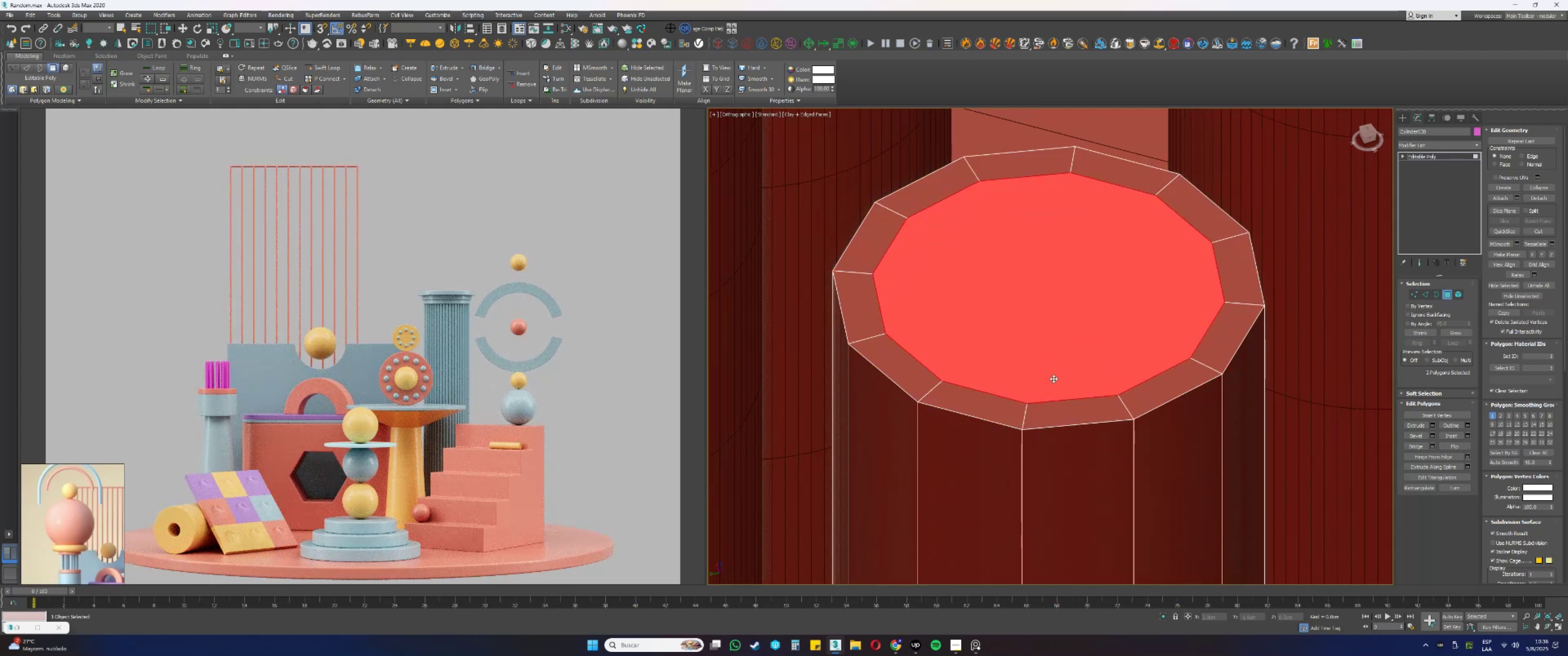 
key(Q)
 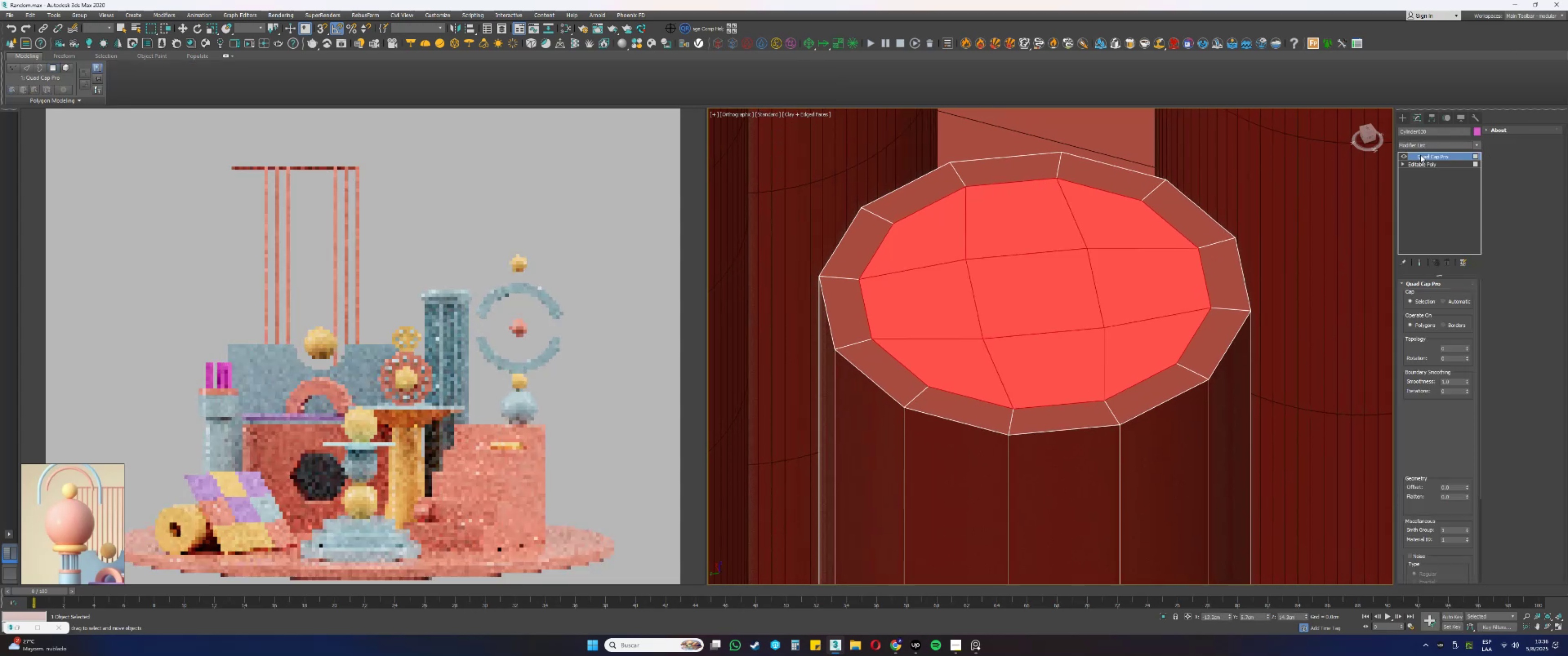 
right_click([1422, 176])
 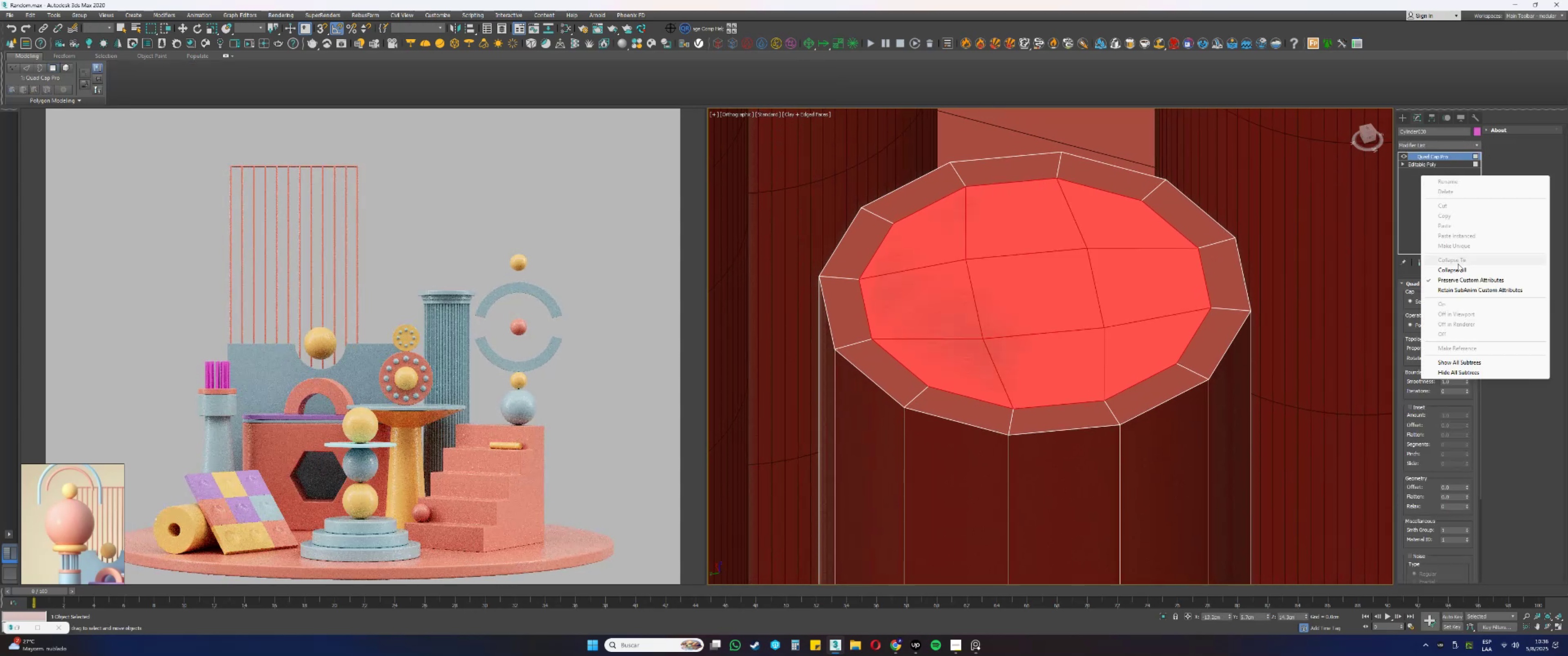 
left_click([1449, 268])
 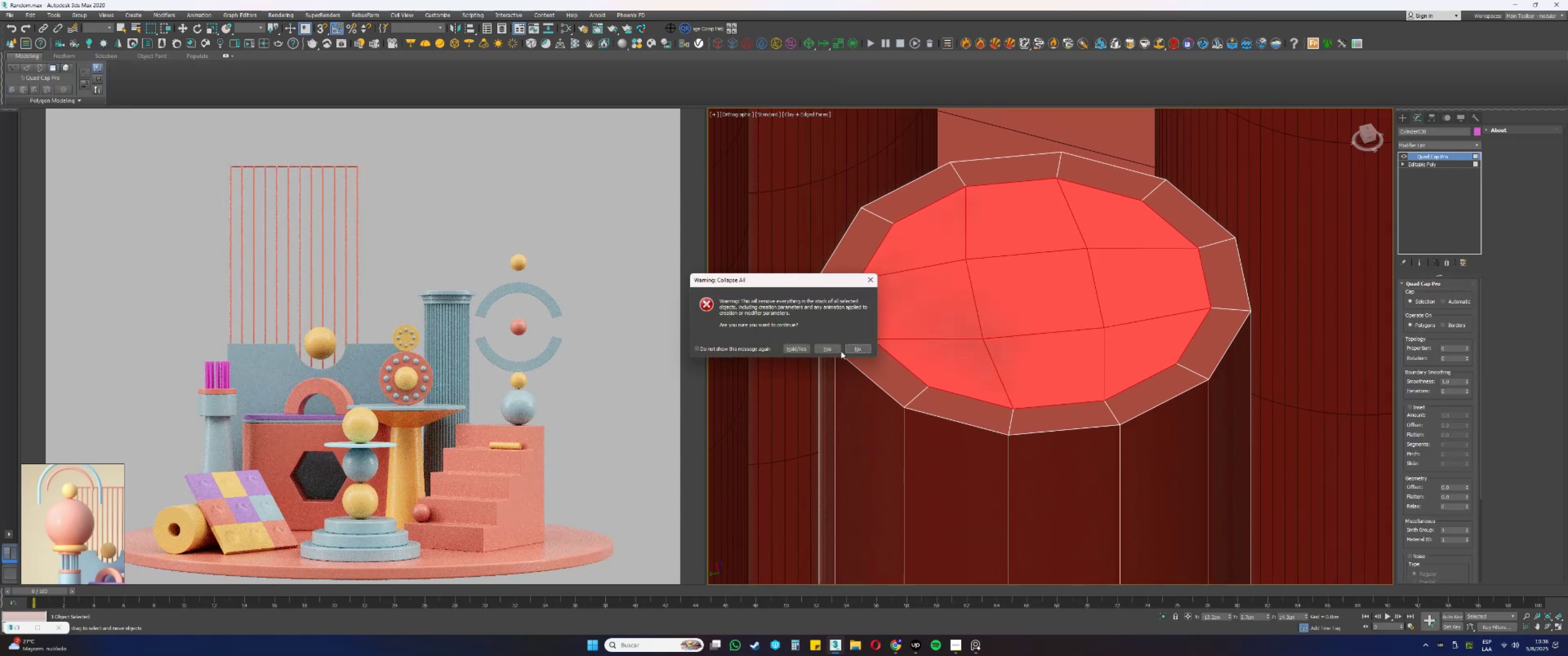 
left_click([829, 348])
 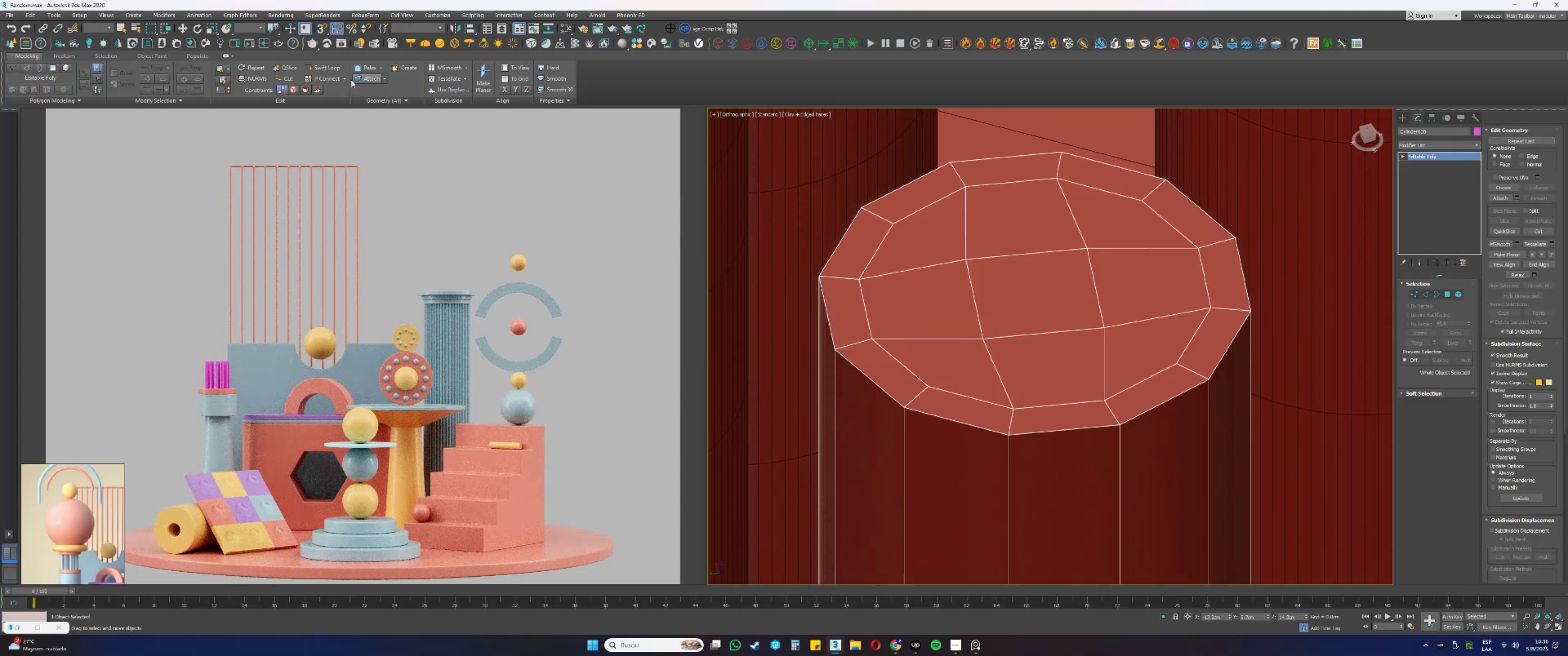 
left_click([315, 64])
 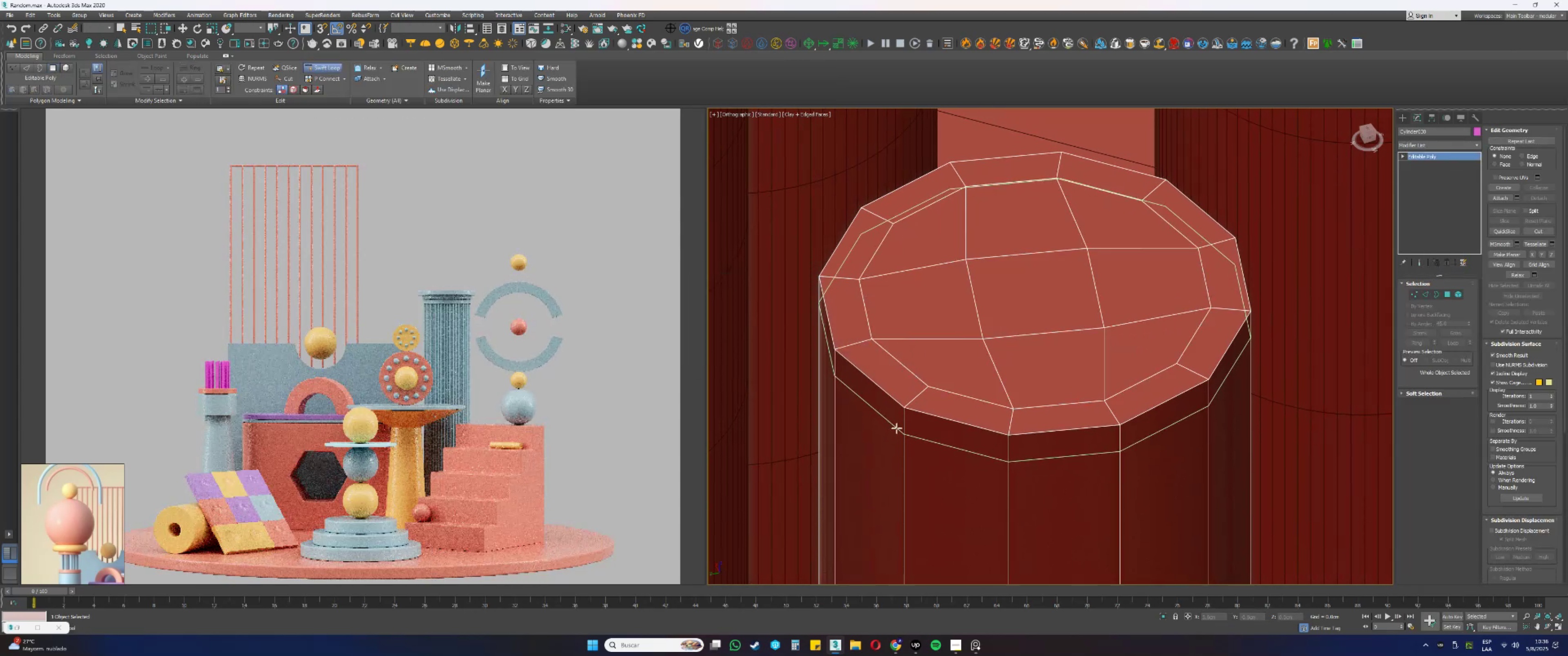 
left_click([897, 429])
 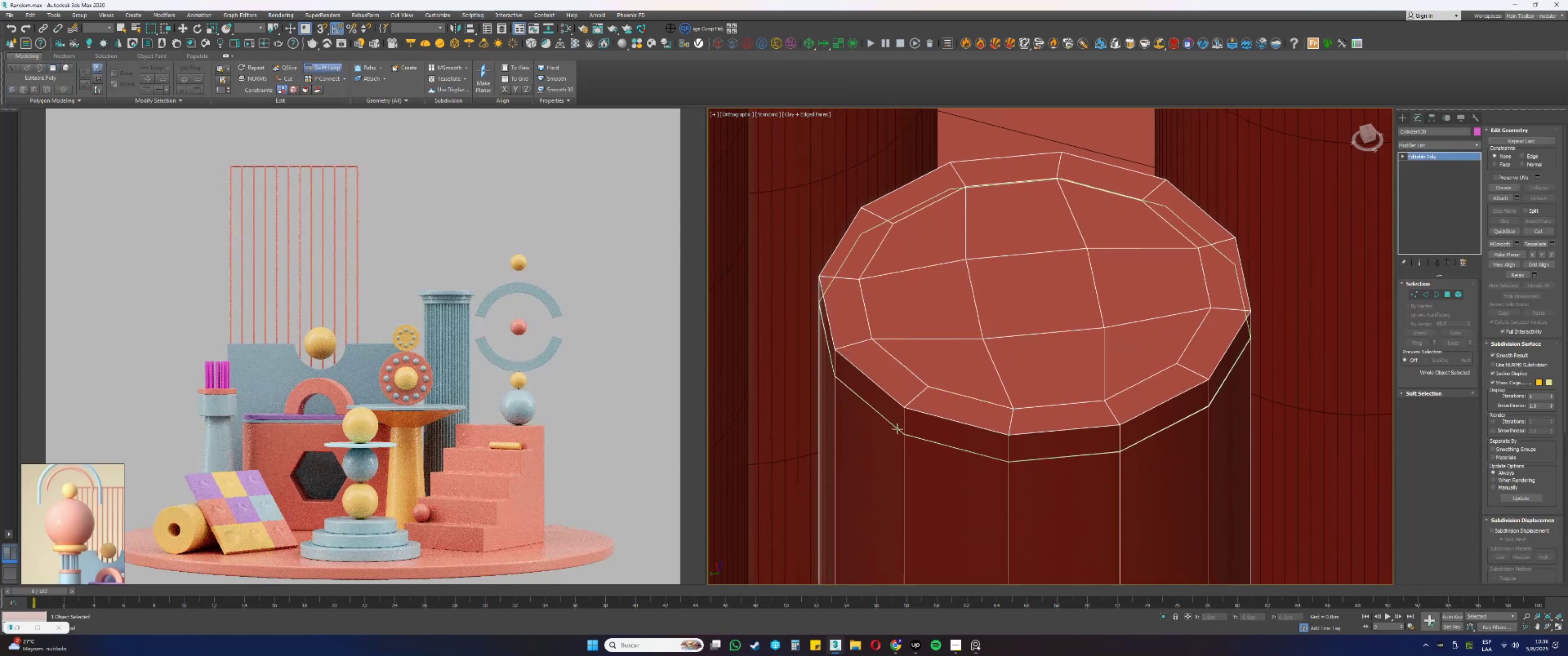 
scroll: coordinate [956, 441], scroll_direction: down, amount: 15.0
 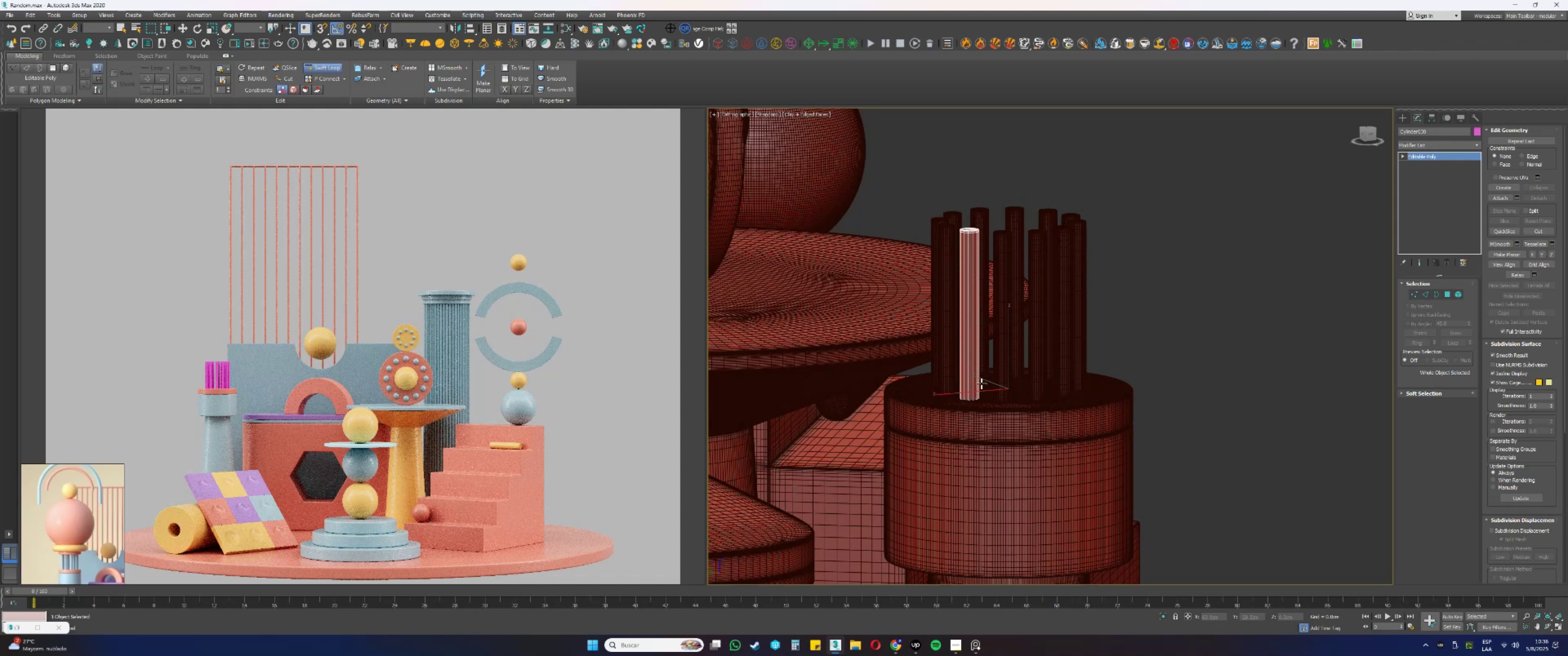 
key(Alt+AltLeft)
 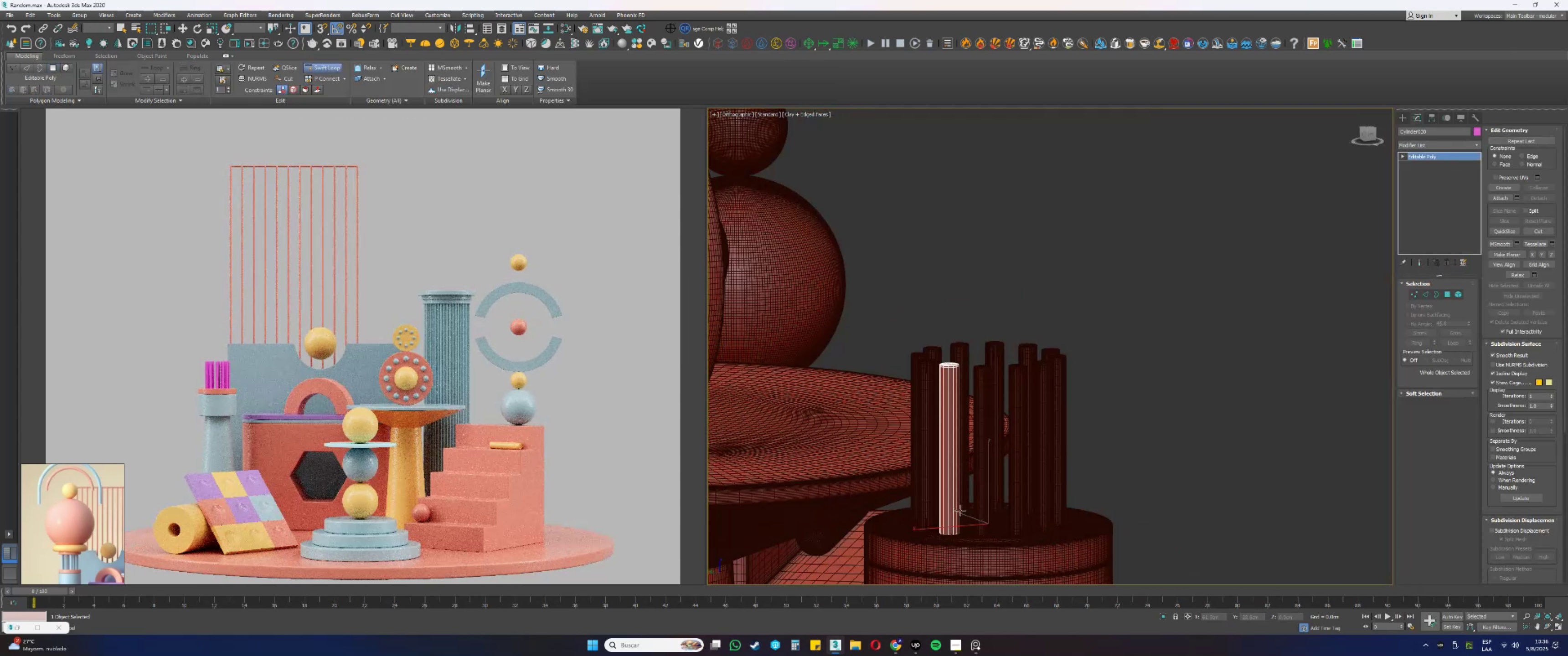 
key(Alt+AltLeft)
 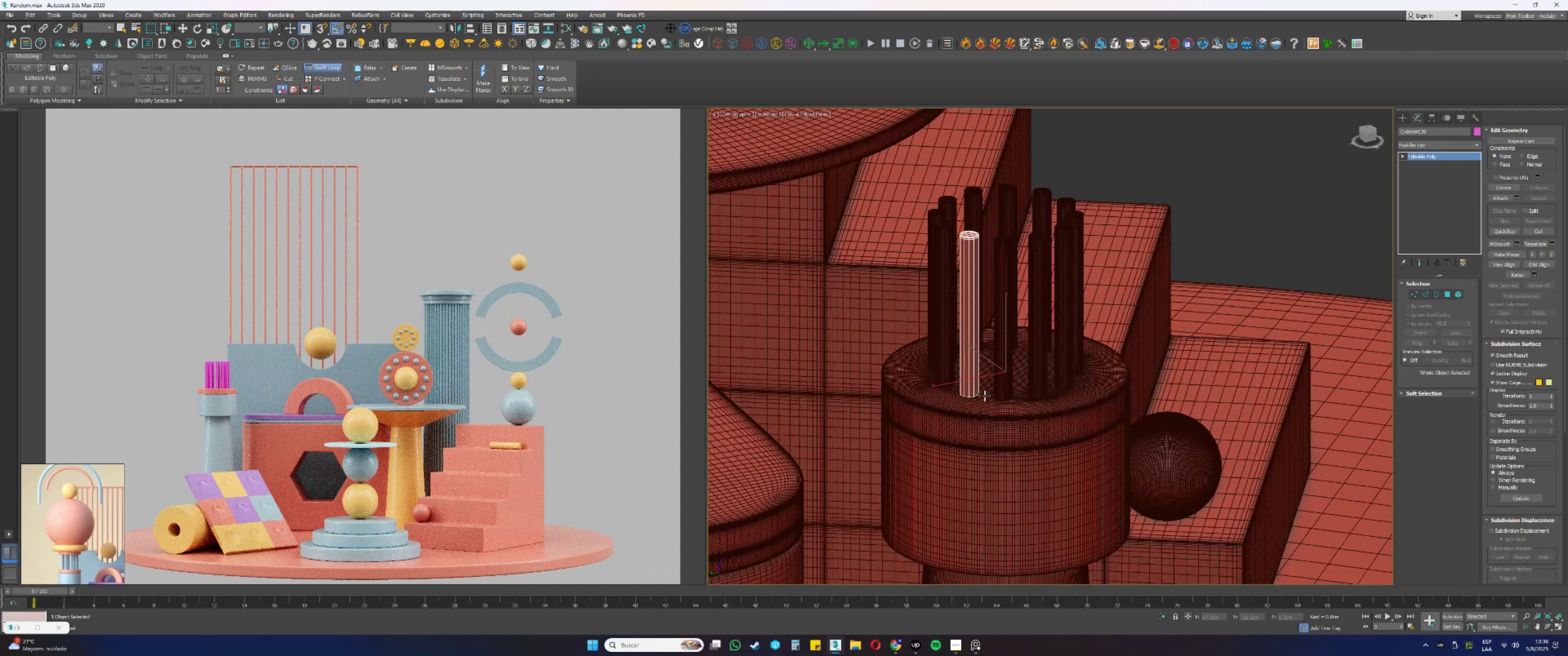 
scroll: coordinate [971, 402], scroll_direction: up, amount: 9.0
 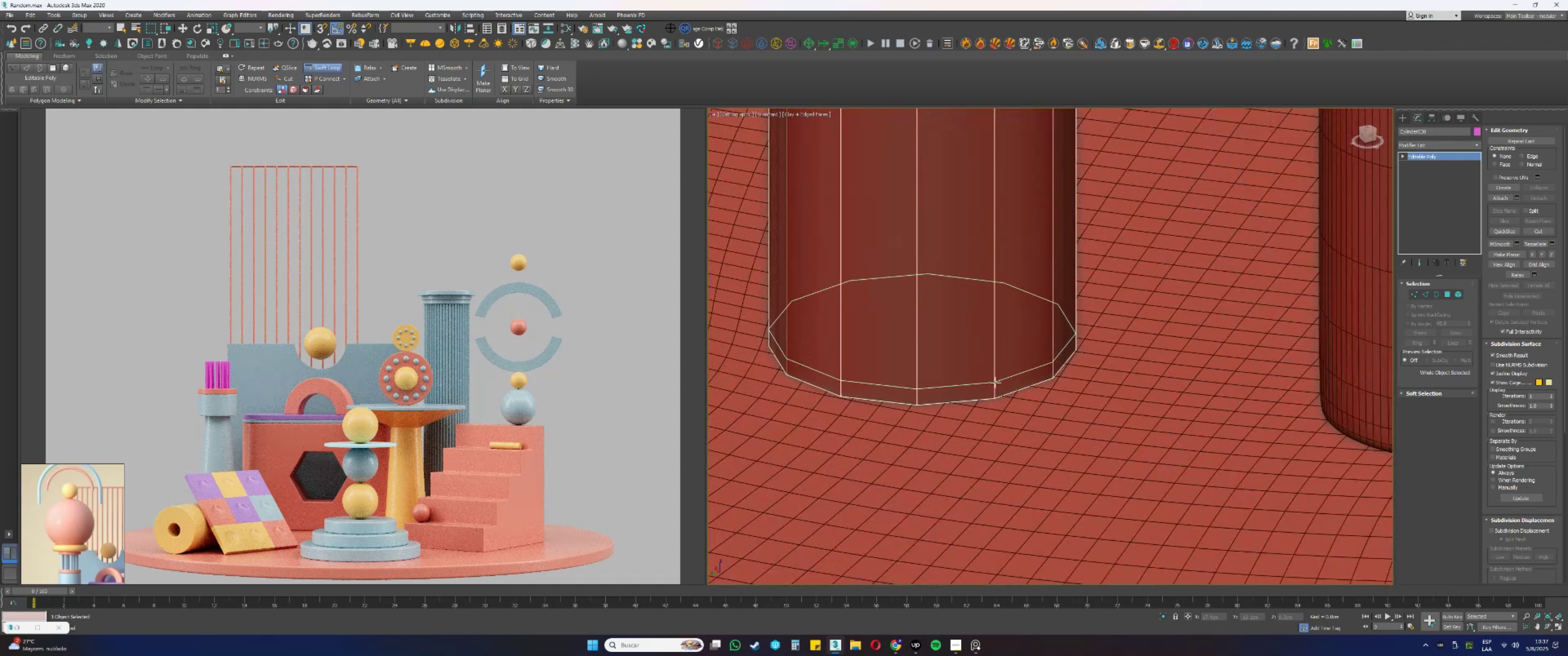 
left_click([995, 380])
 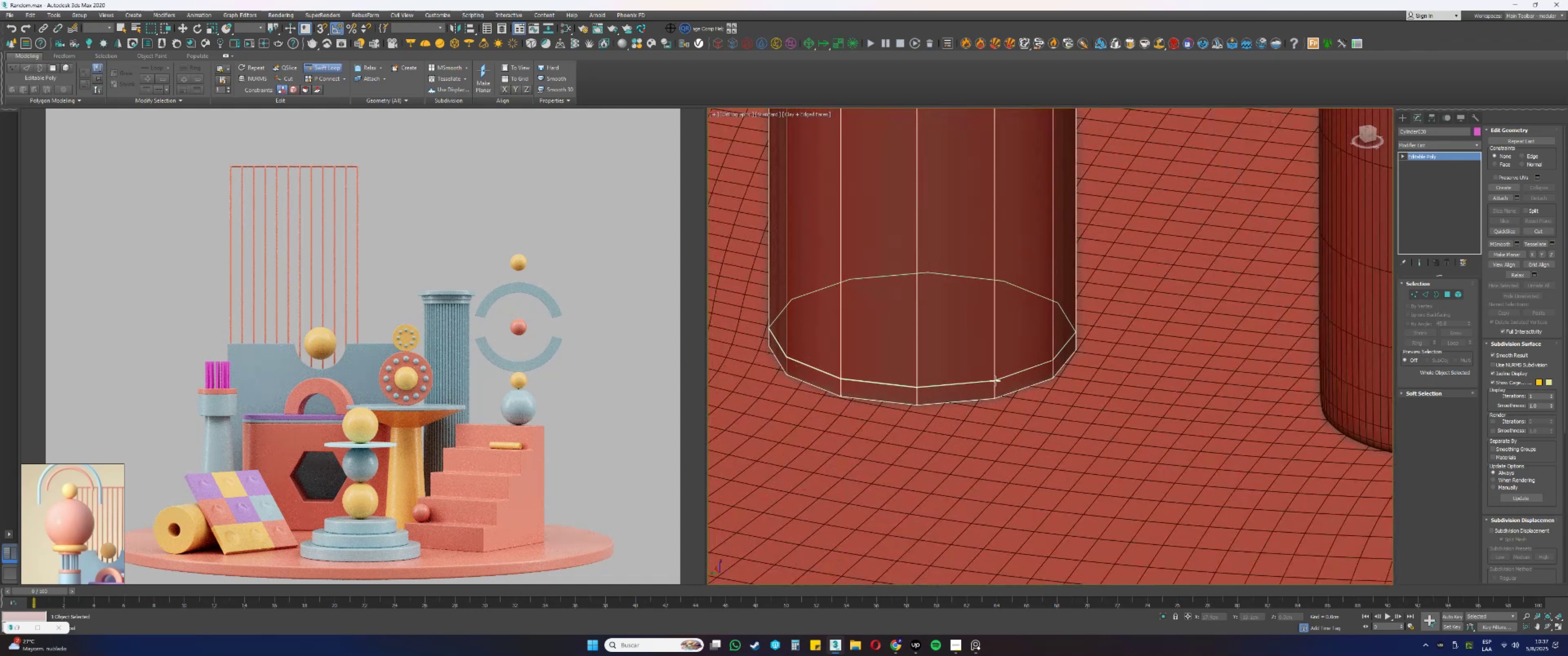 
right_click([1006, 392])
 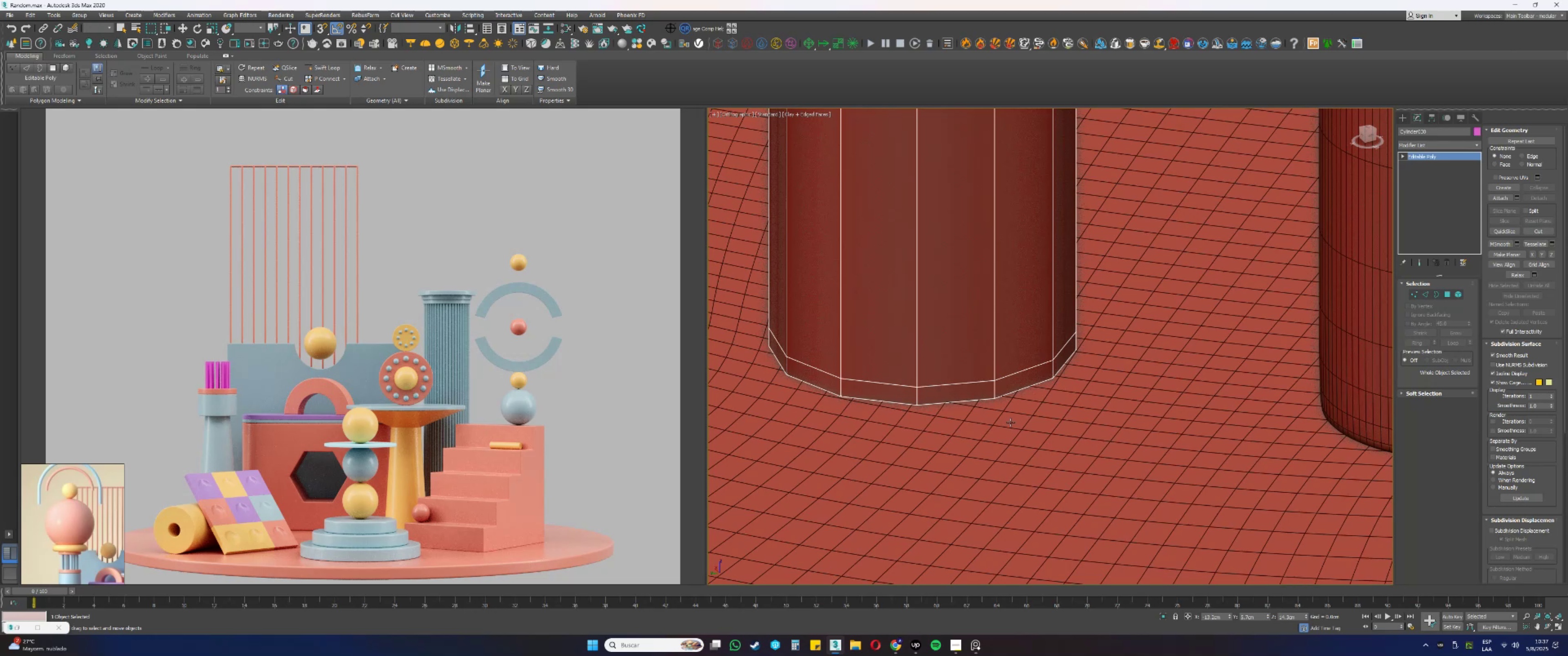 
wait(18.01)
 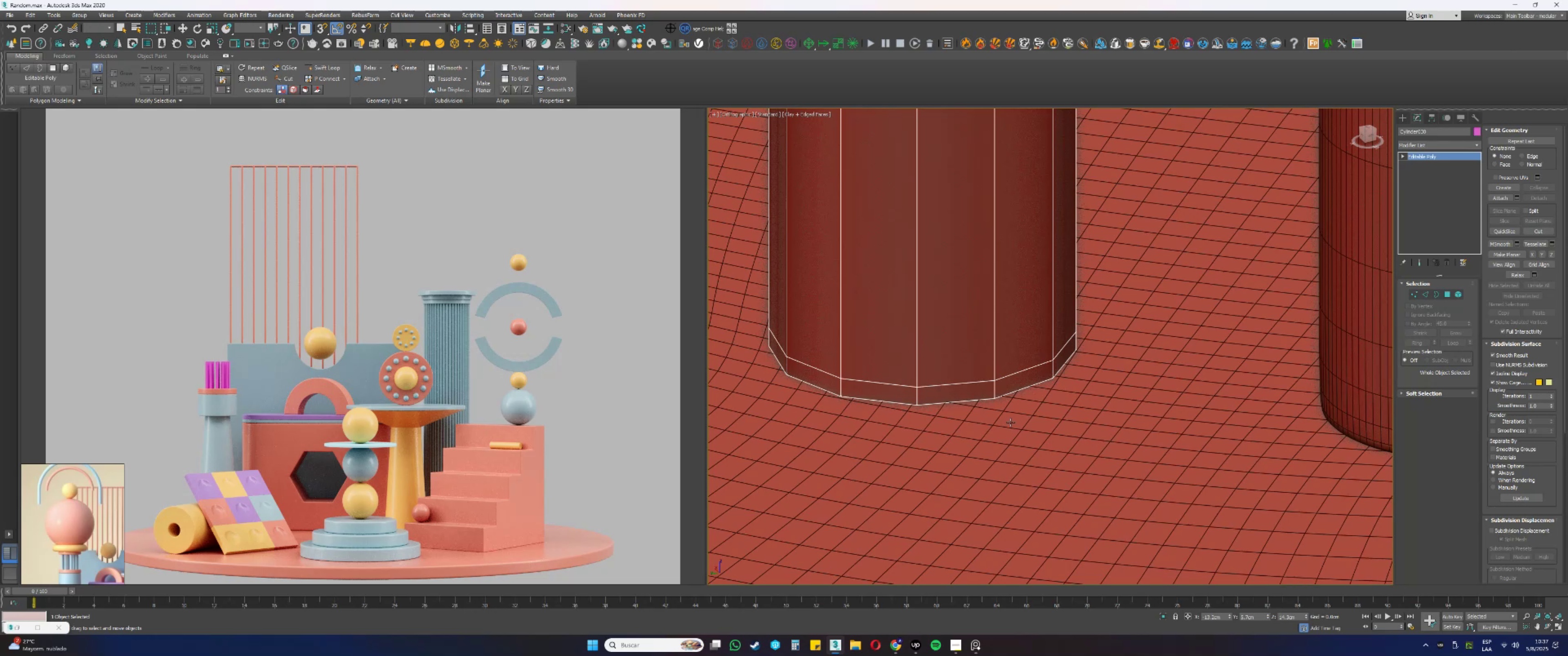 
scroll: coordinate [953, 450], scroll_direction: down, amount: 7.0
 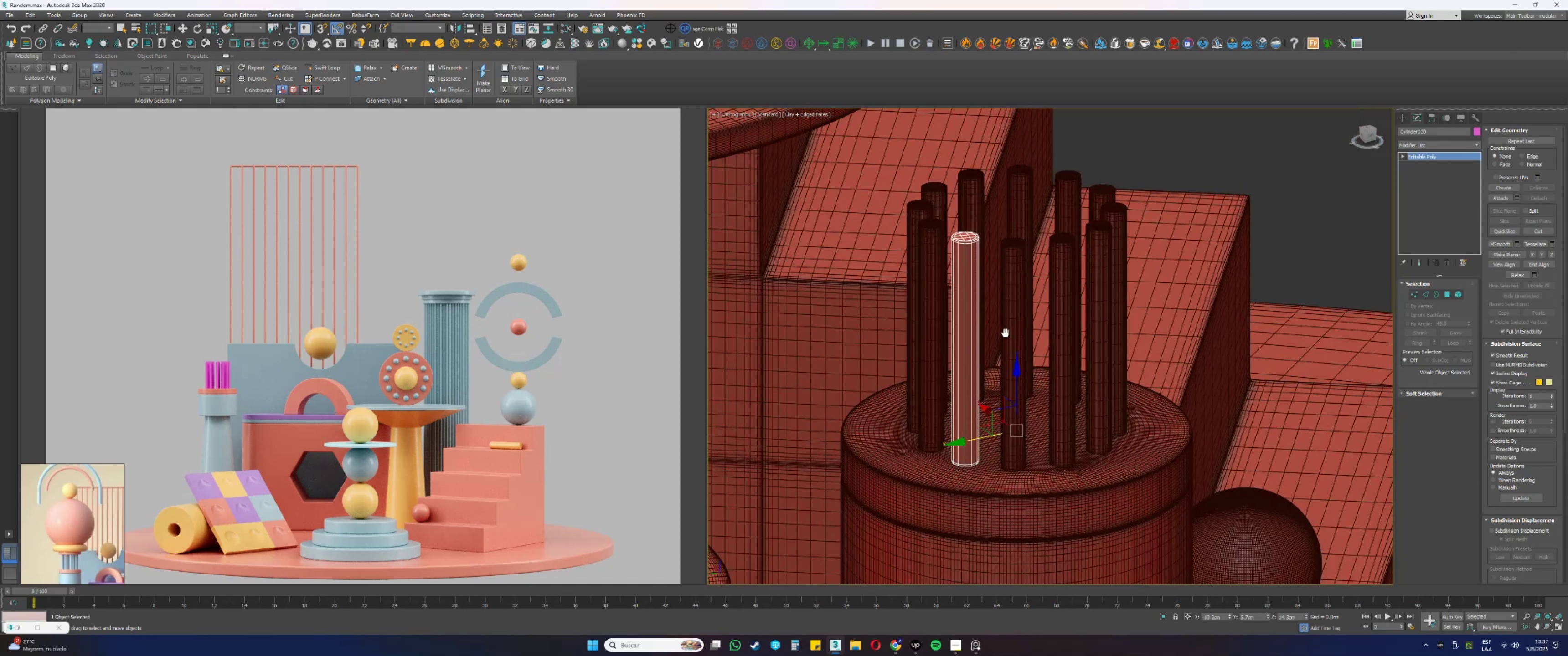 
scroll: coordinate [999, 288], scroll_direction: up, amount: 3.0
 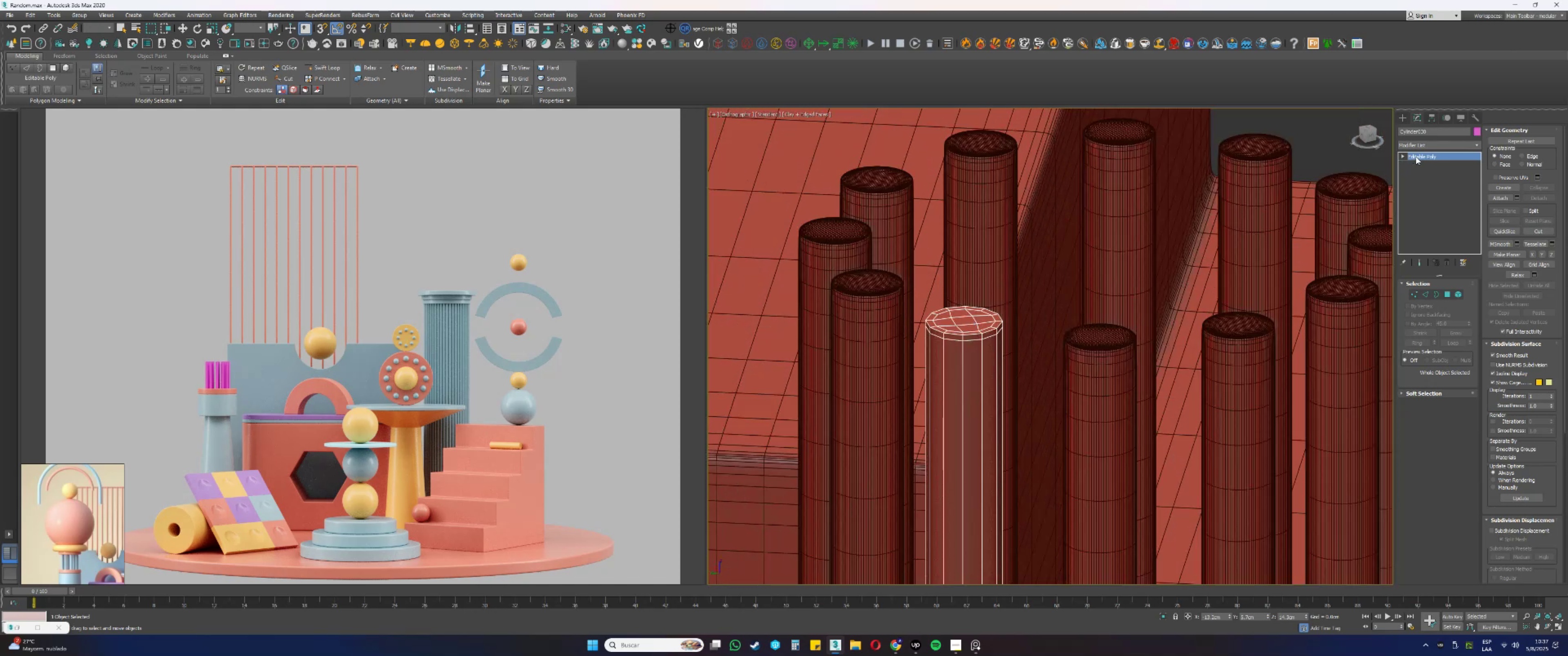 
left_click([1434, 169])
 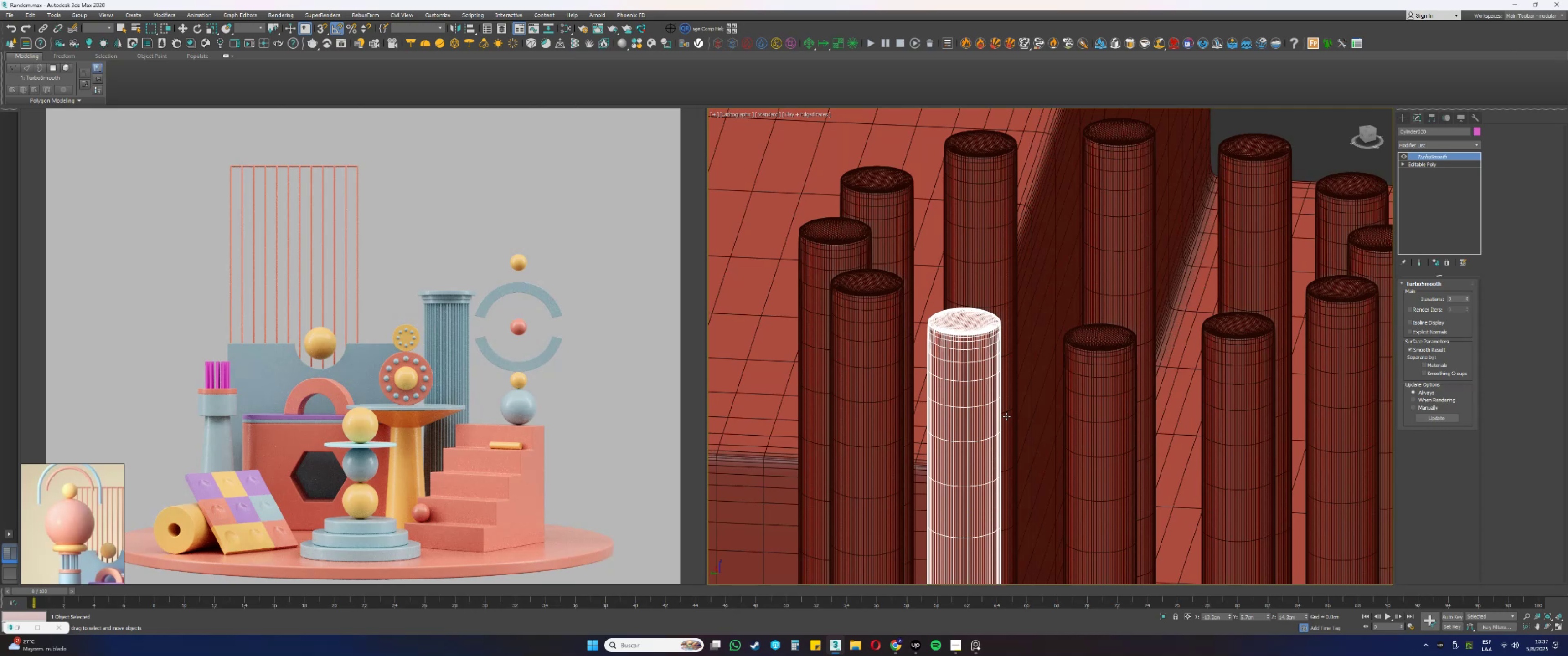 
wait(14.85)
 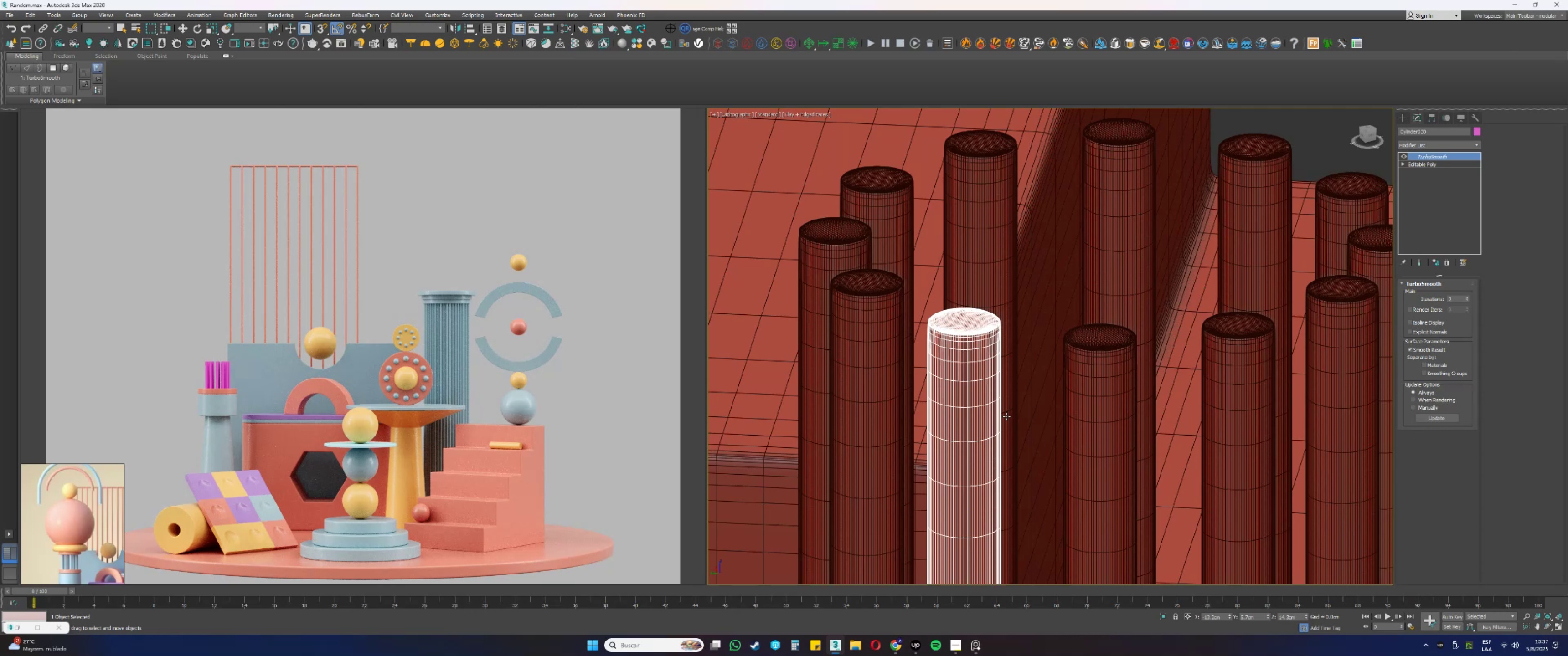 
scroll: coordinate [1051, 327], scroll_direction: down, amount: 3.0
 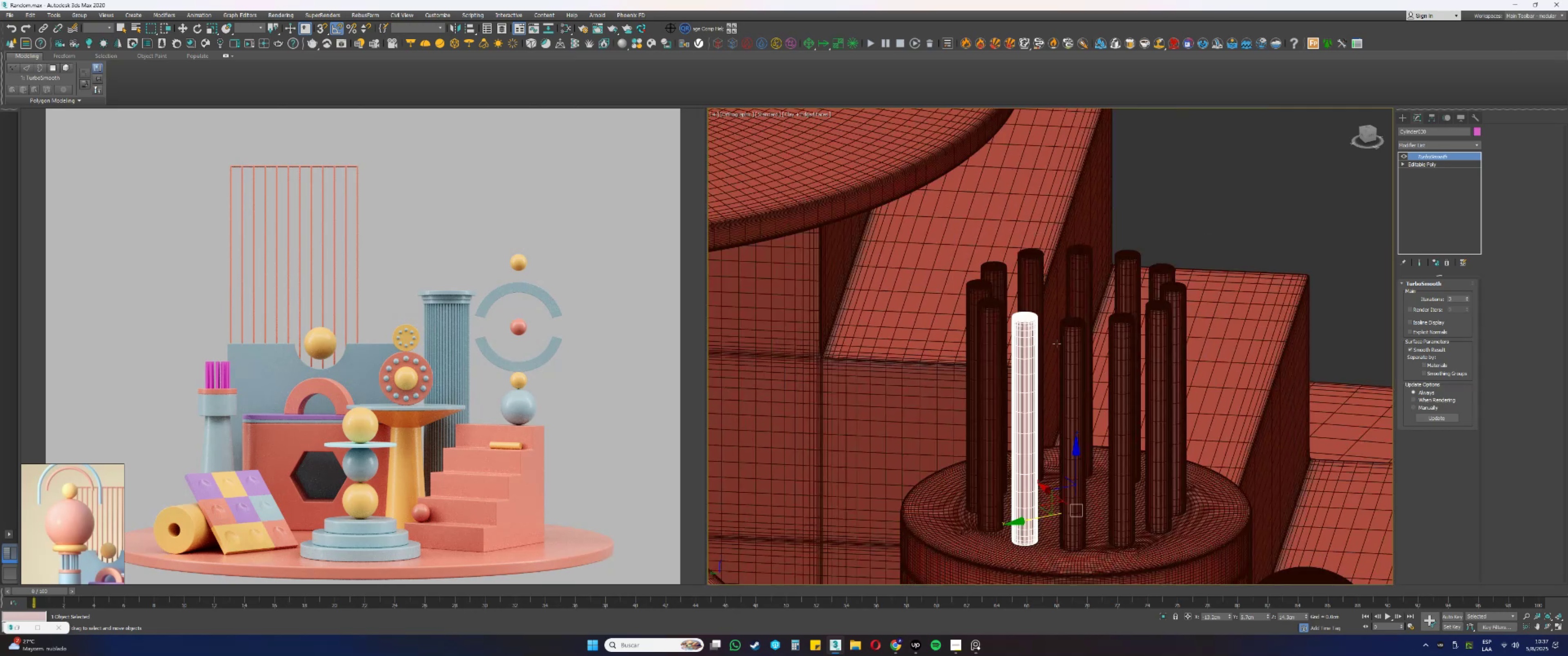 
key(Alt+AltLeft)
 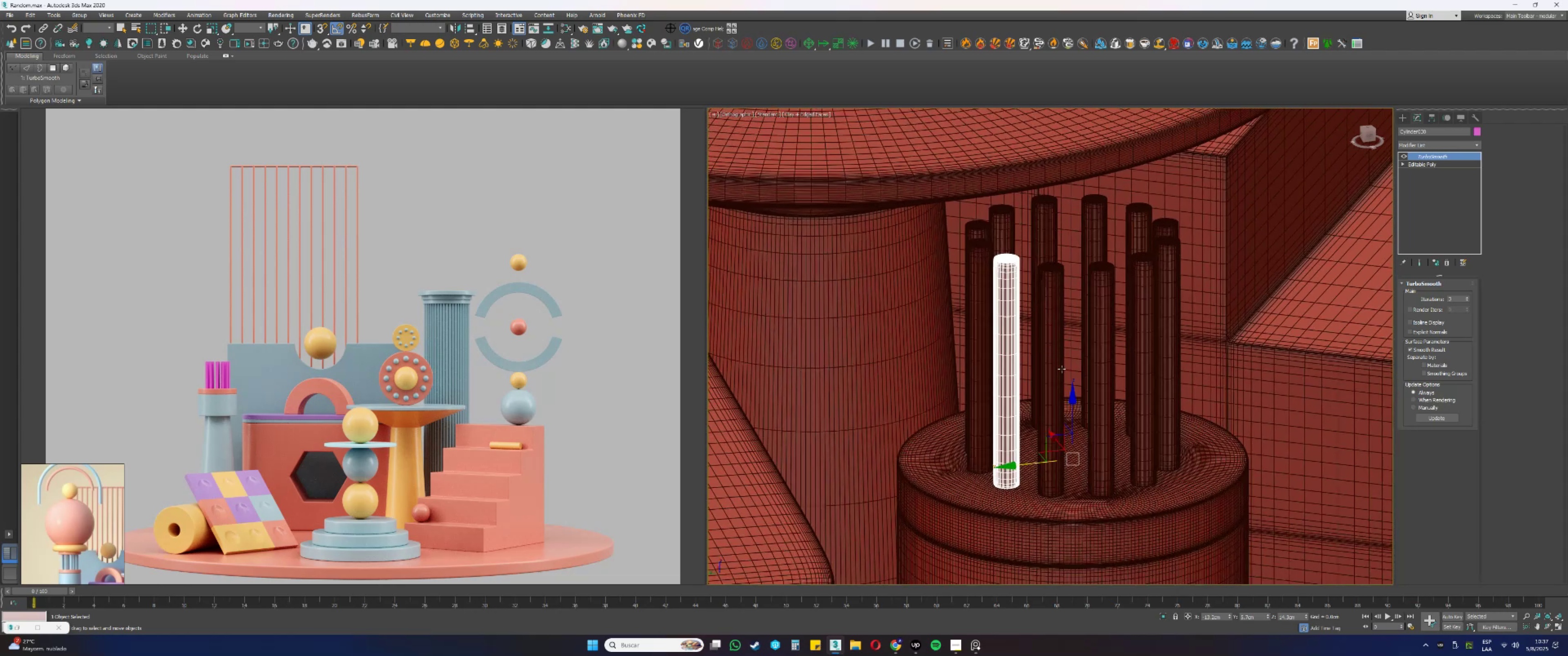 
type(tz)
 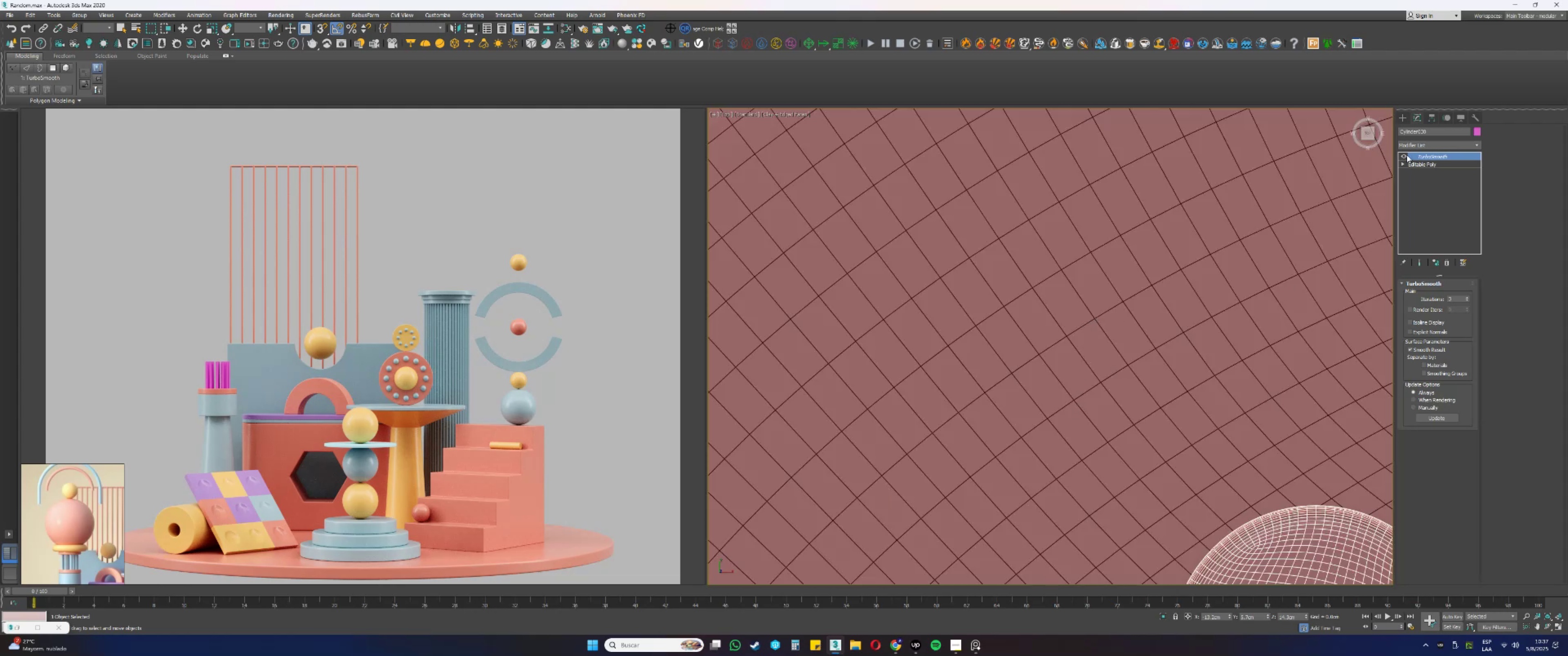 
scroll: coordinate [1093, 295], scroll_direction: down, amount: 9.0
 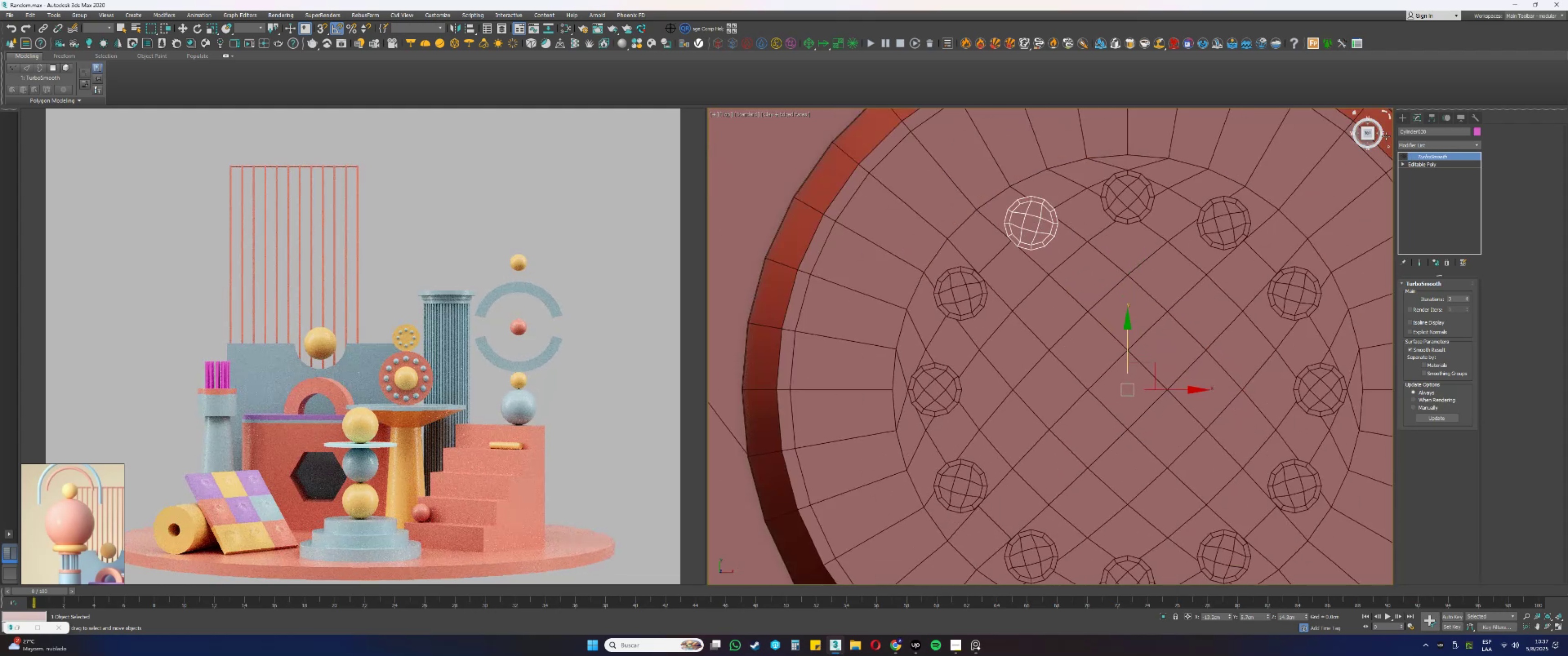 
left_click([1402, 118])
 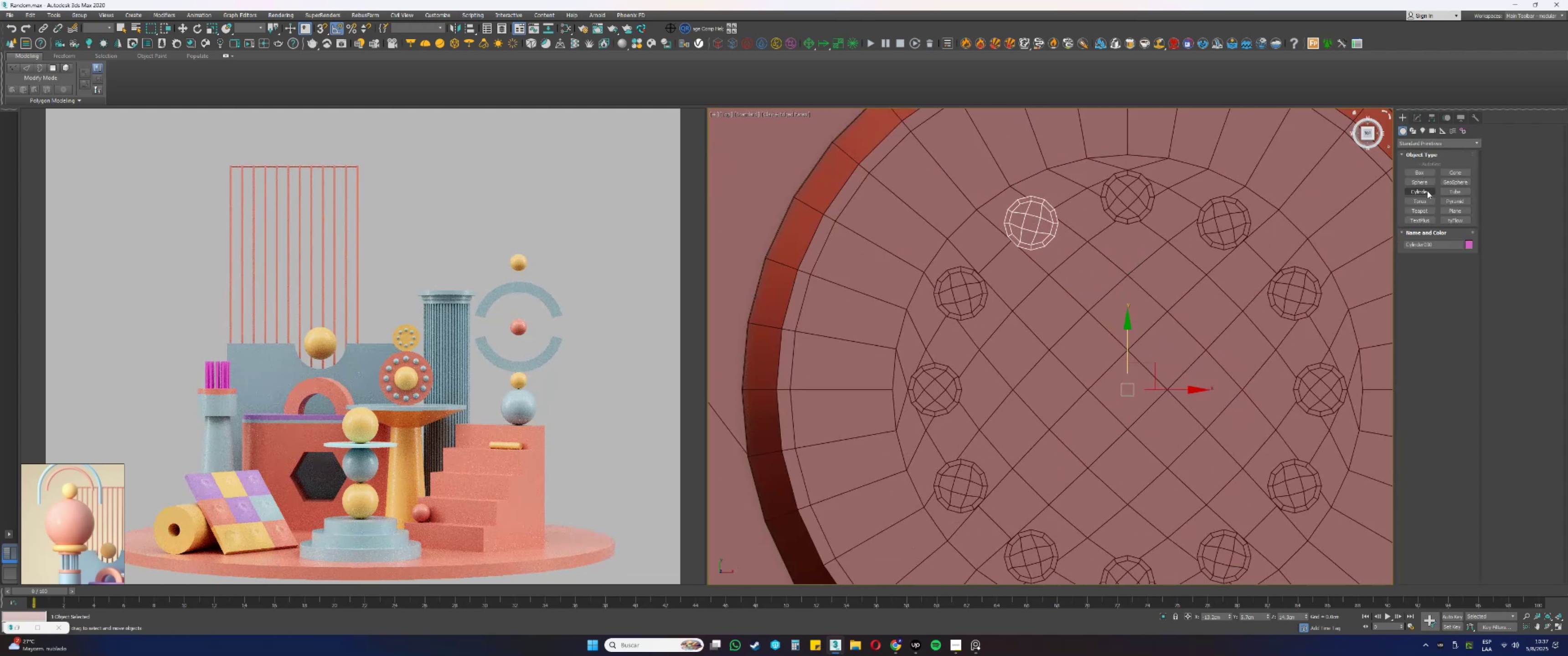 
left_click([1427, 191])
 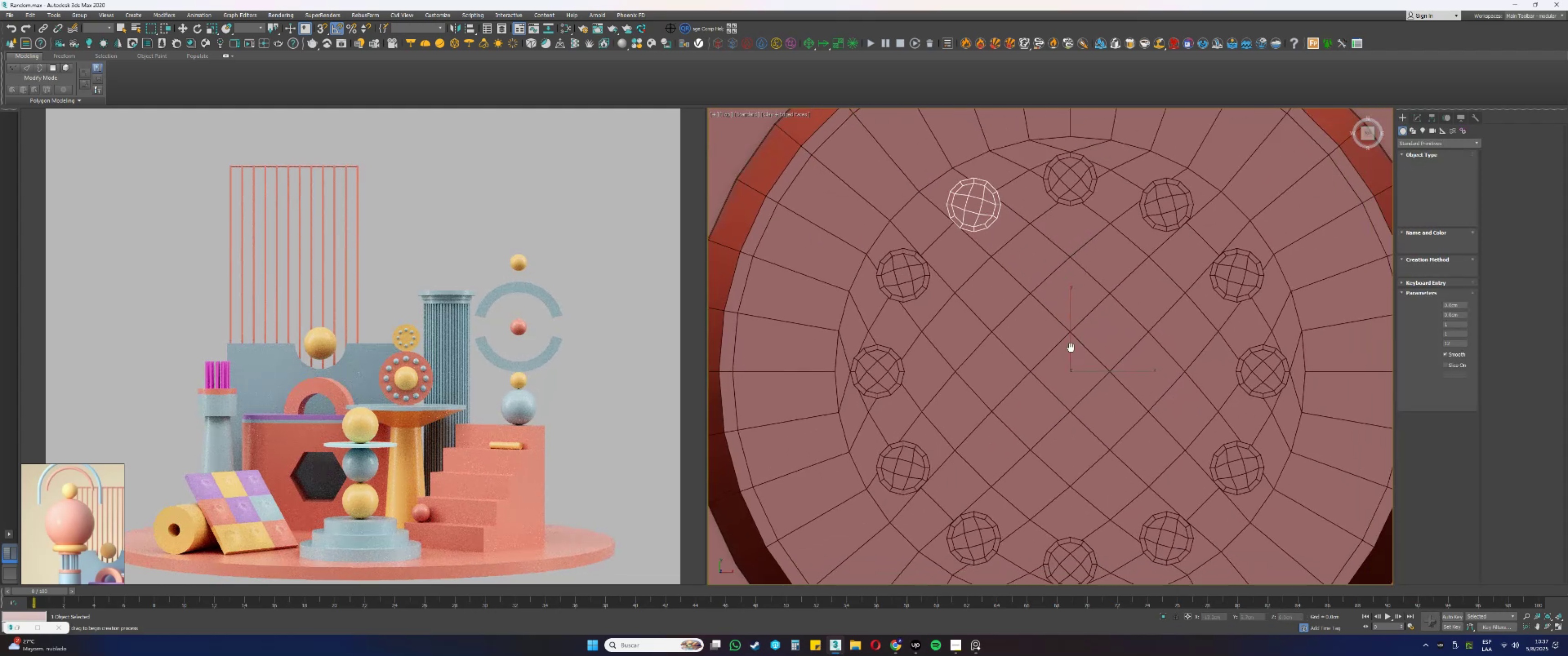 
key(S)
 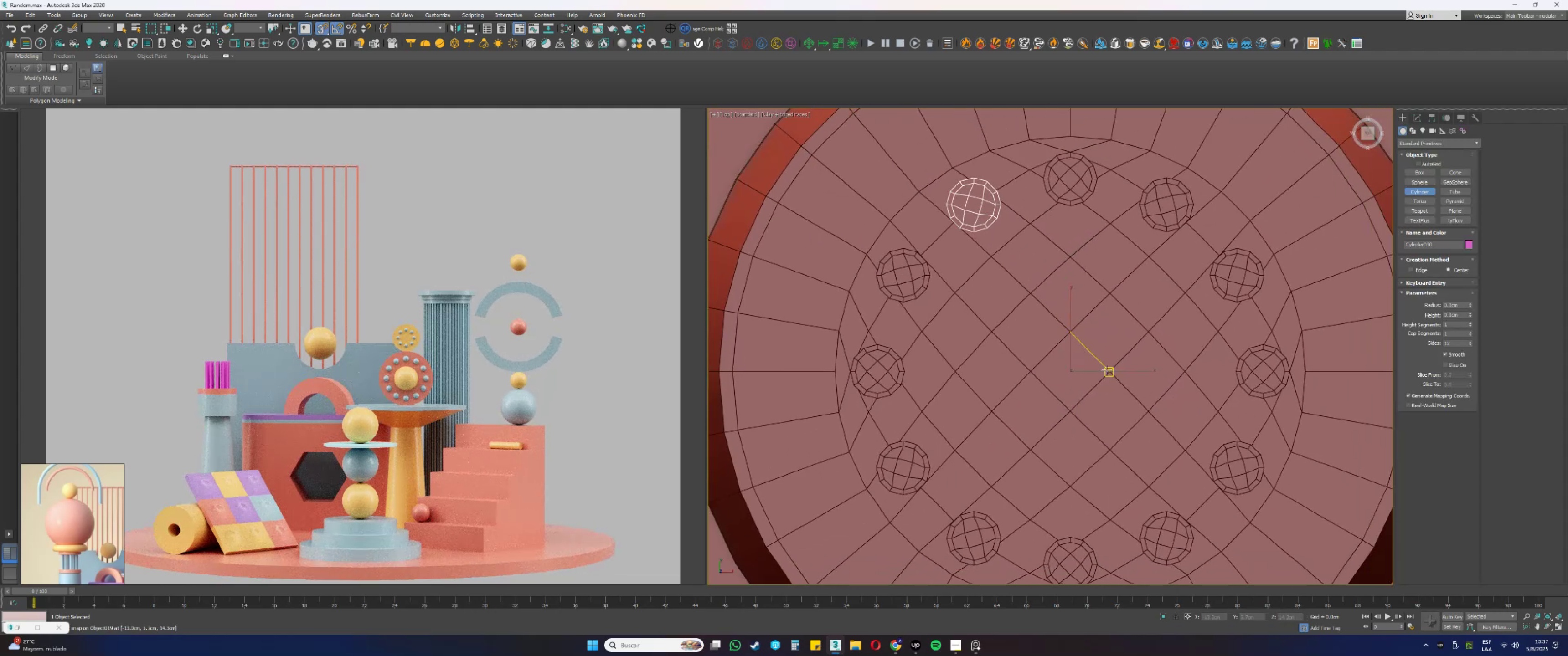 
left_click_drag(start_coordinate=[1107, 370], to_coordinate=[1357, 422])
 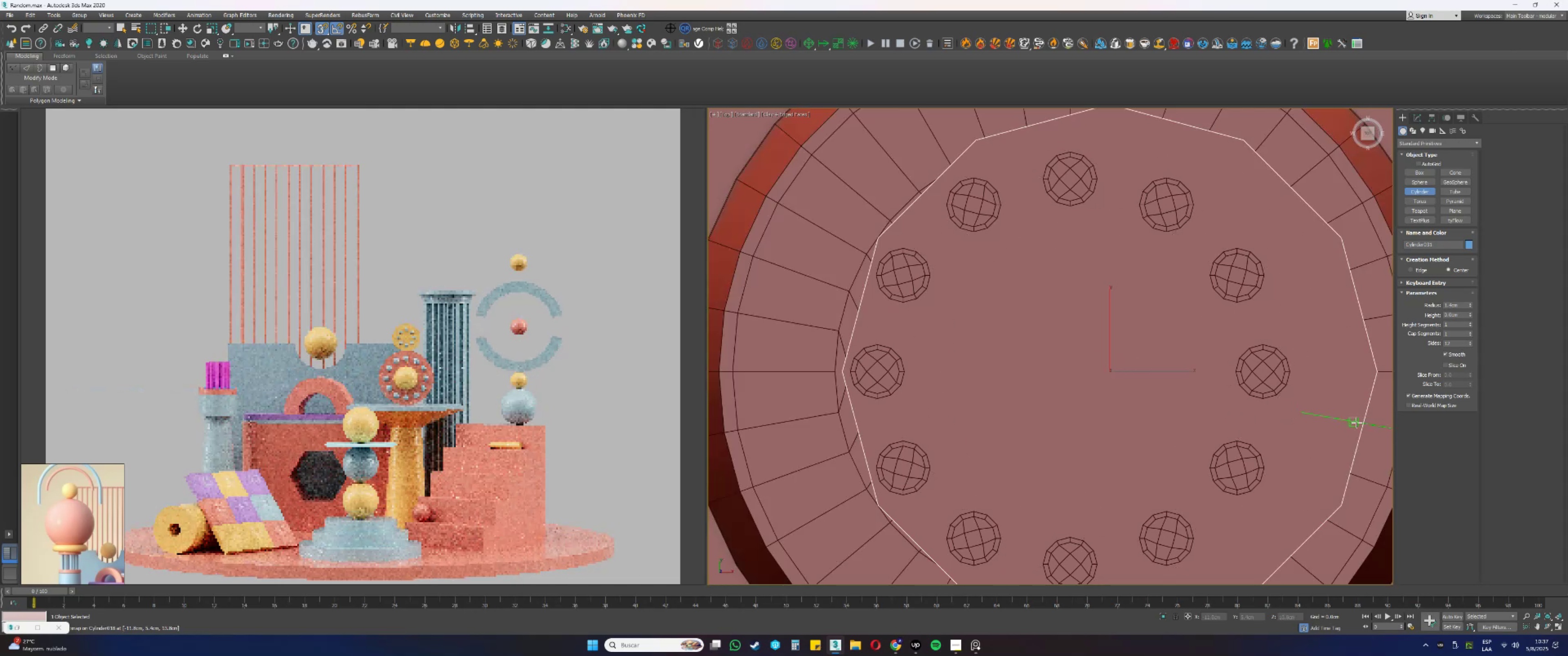 
type(s[F3][F3]ssssfzss)
 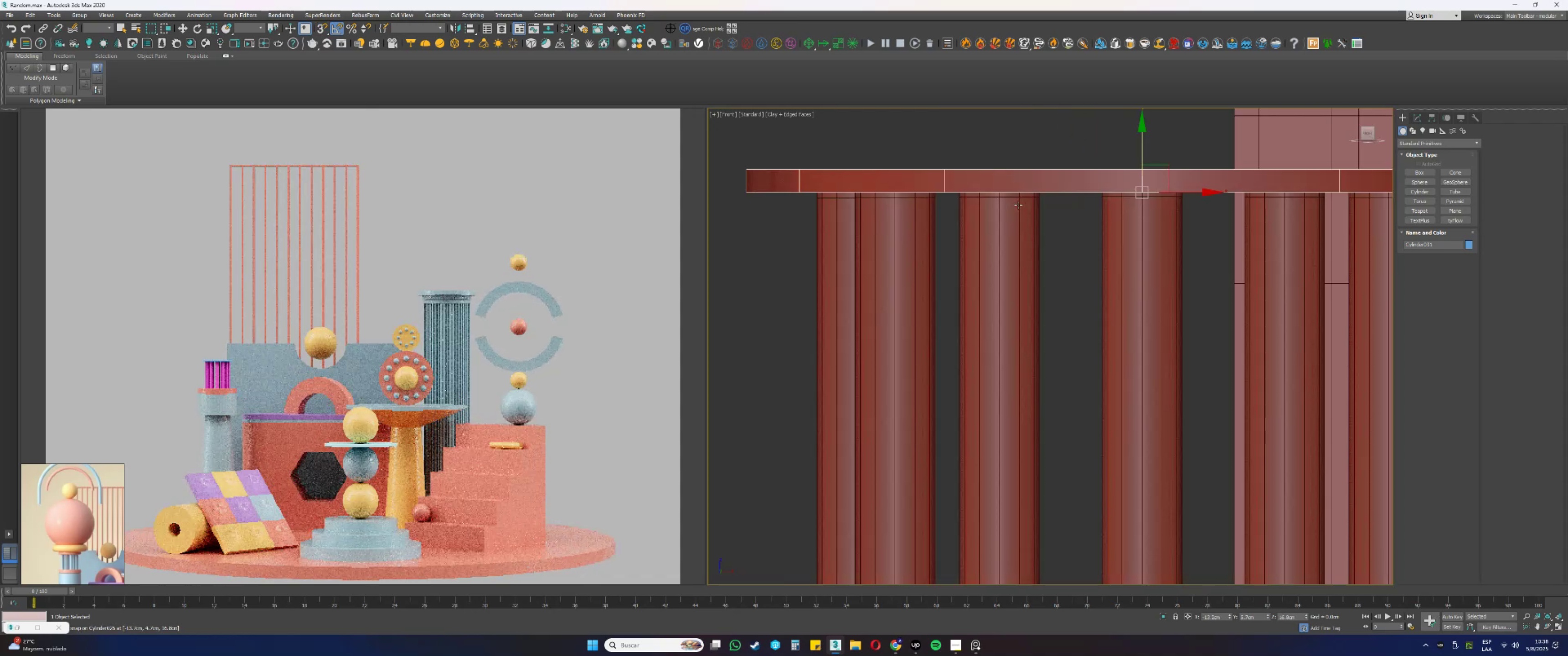 
scroll: coordinate [1146, 369], scroll_direction: down, amount: 3.0
 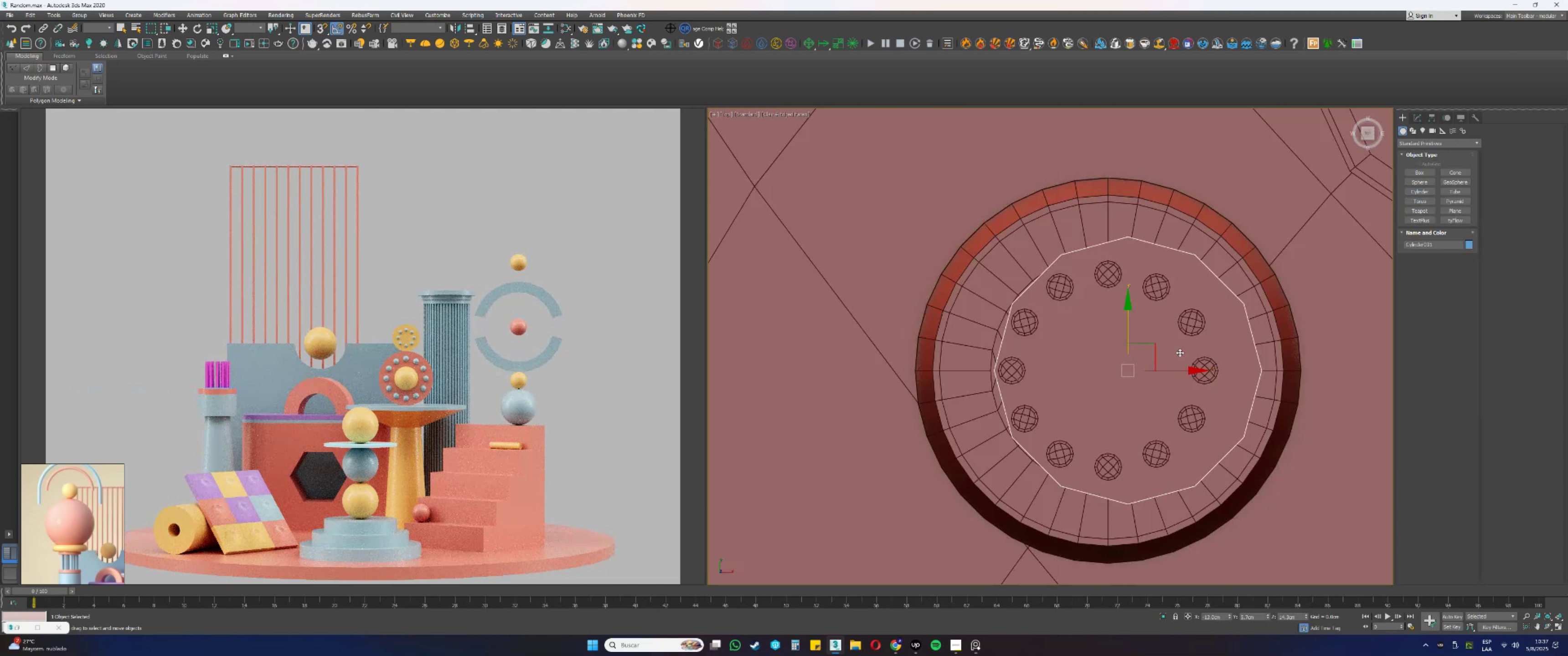 
left_click_drag(start_coordinate=[1176, 372], to_coordinate=[1110, 171])
 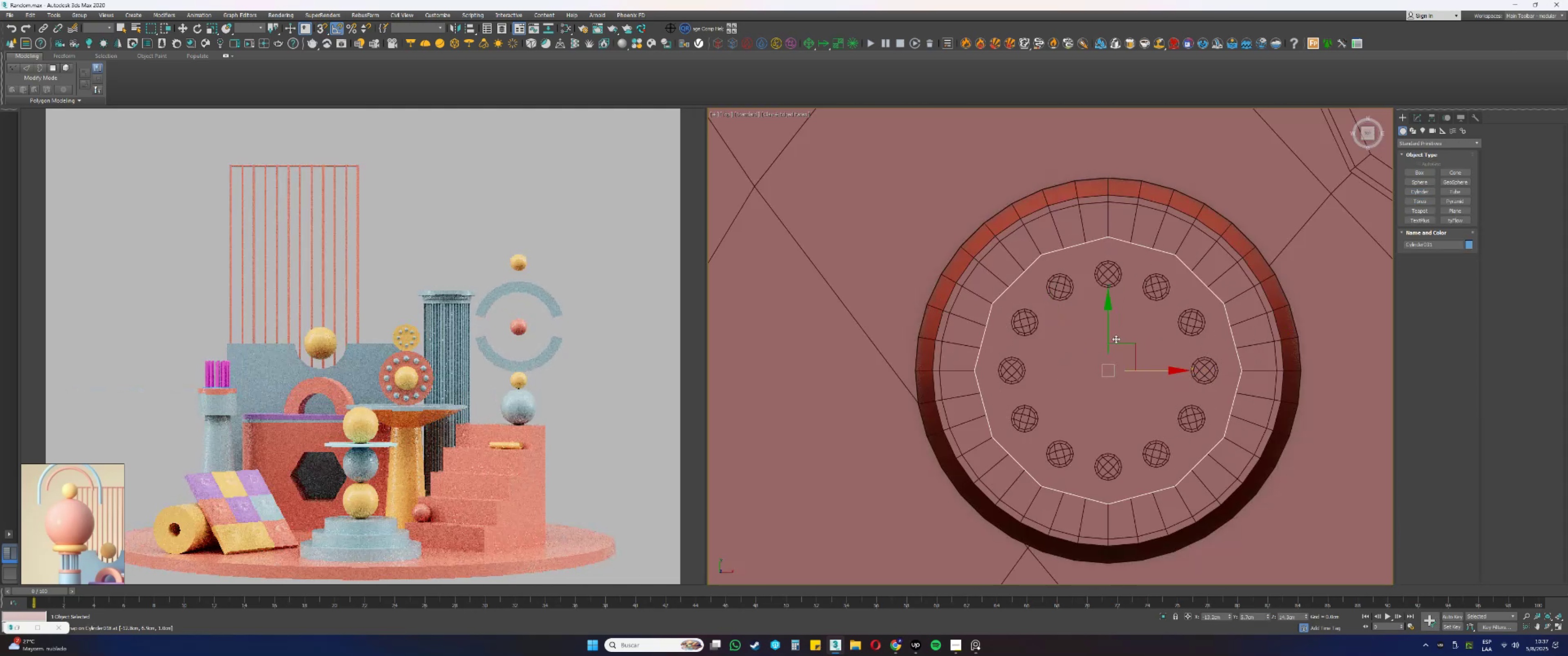 
left_click_drag(start_coordinate=[1107, 329], to_coordinate=[911, 371])
 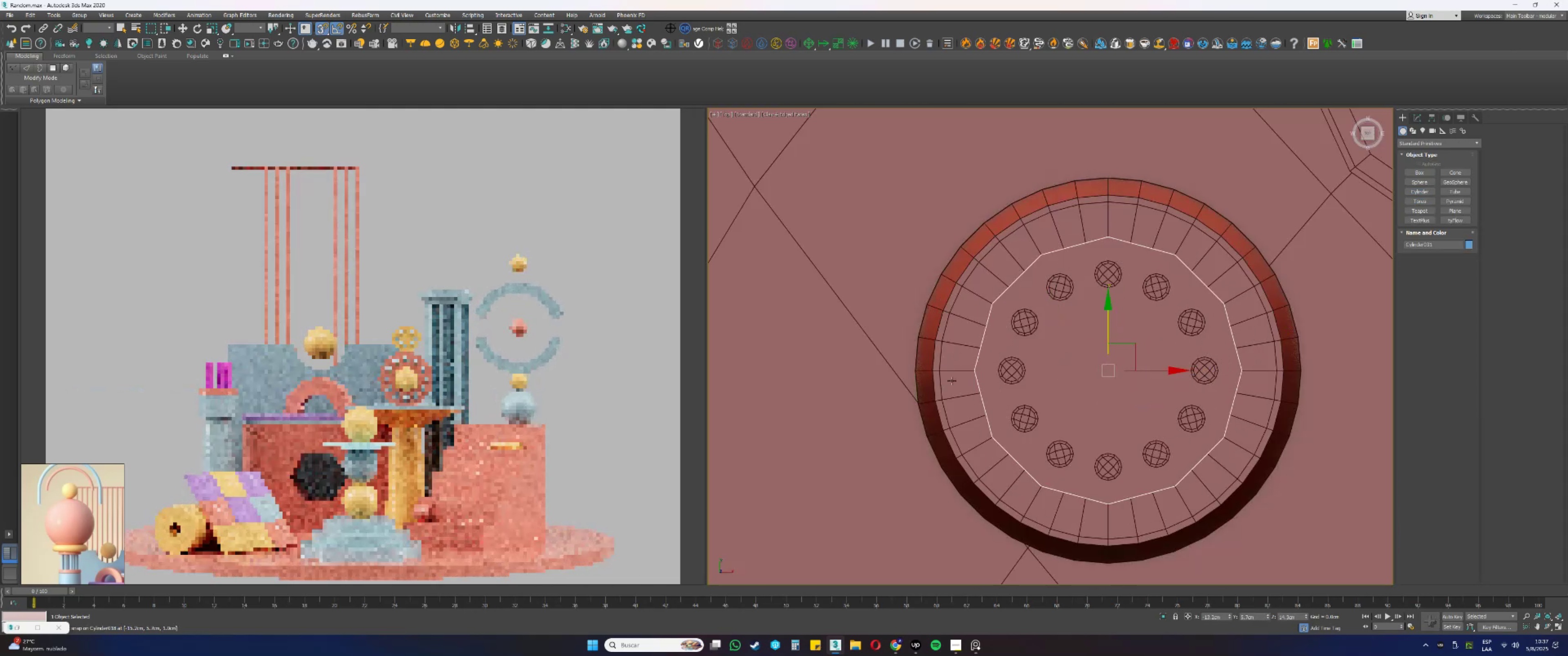 
hold_key(key=AltLeft, duration=0.57)
 